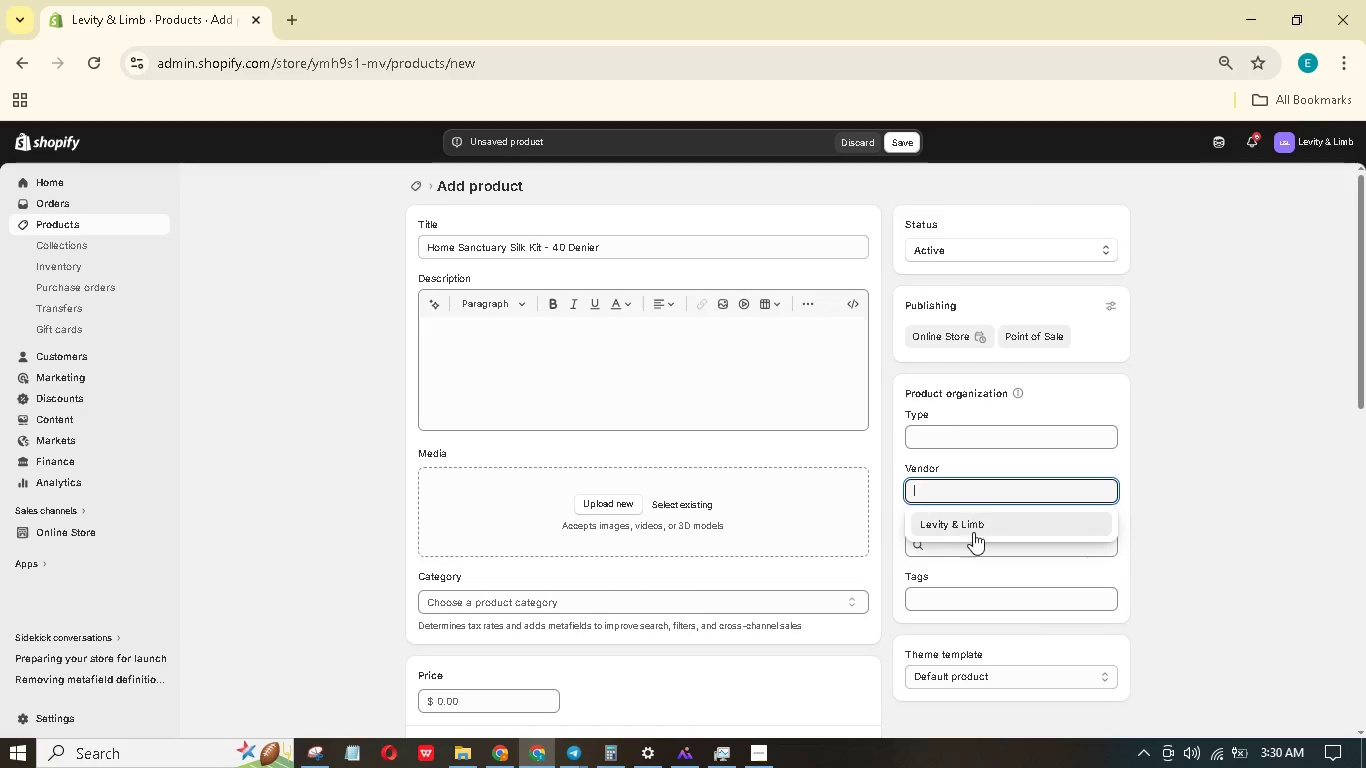 
double_click([972, 534])
 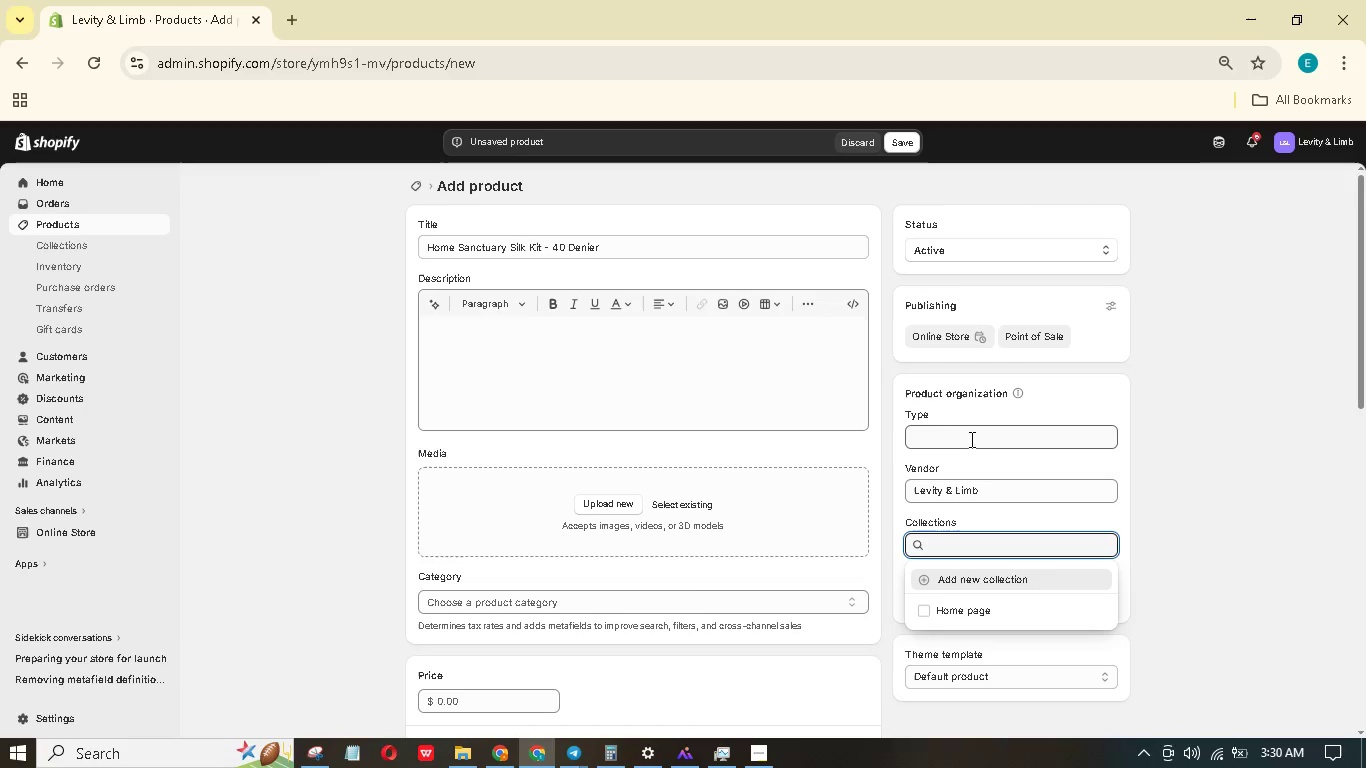 
left_click([970, 439])
 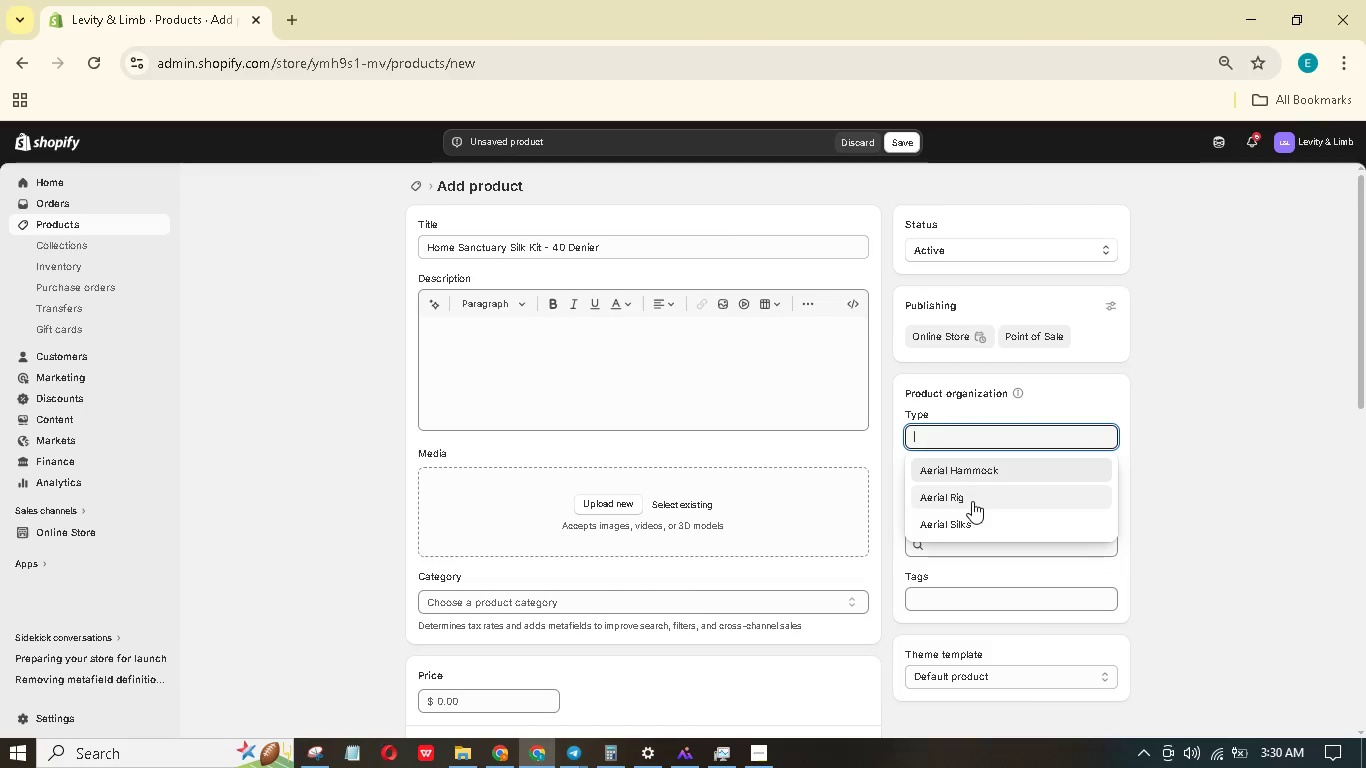 
double_click([972, 521])
 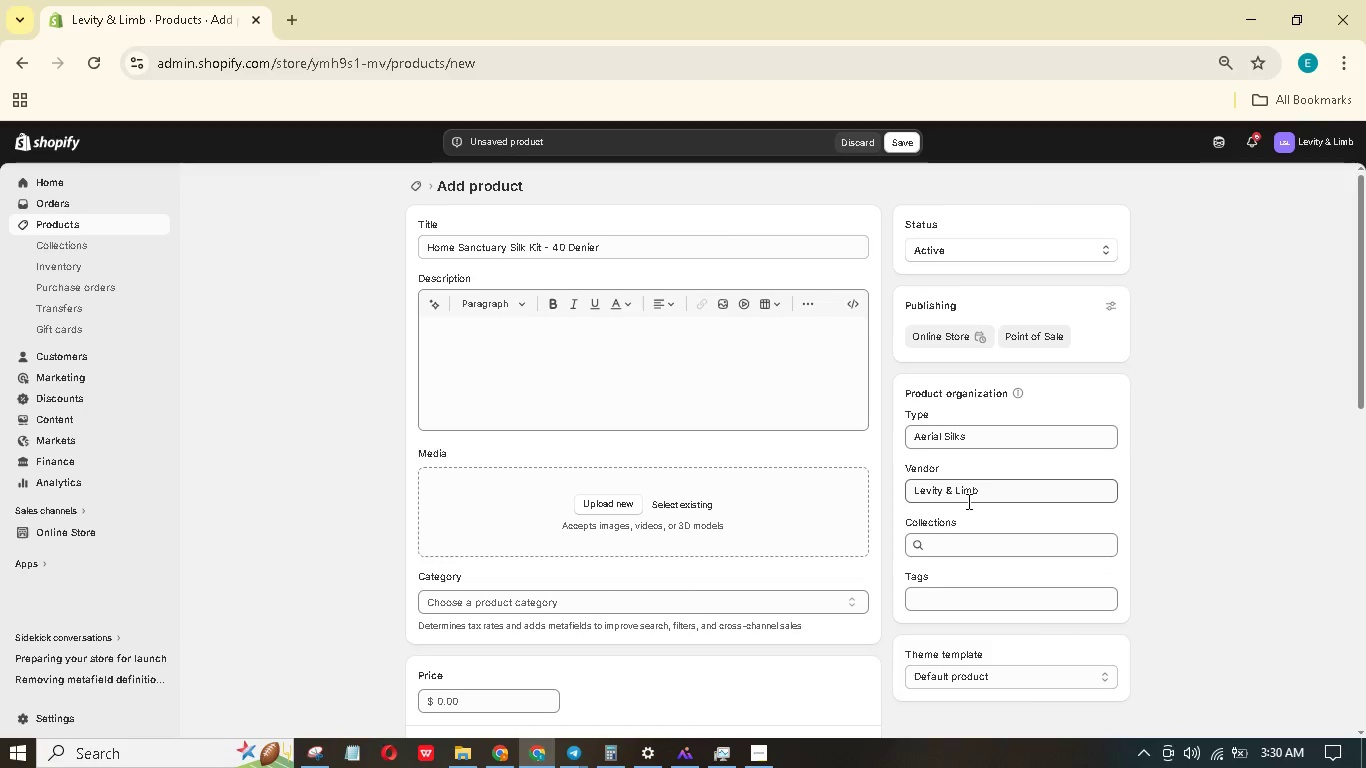 
wait(7.16)
 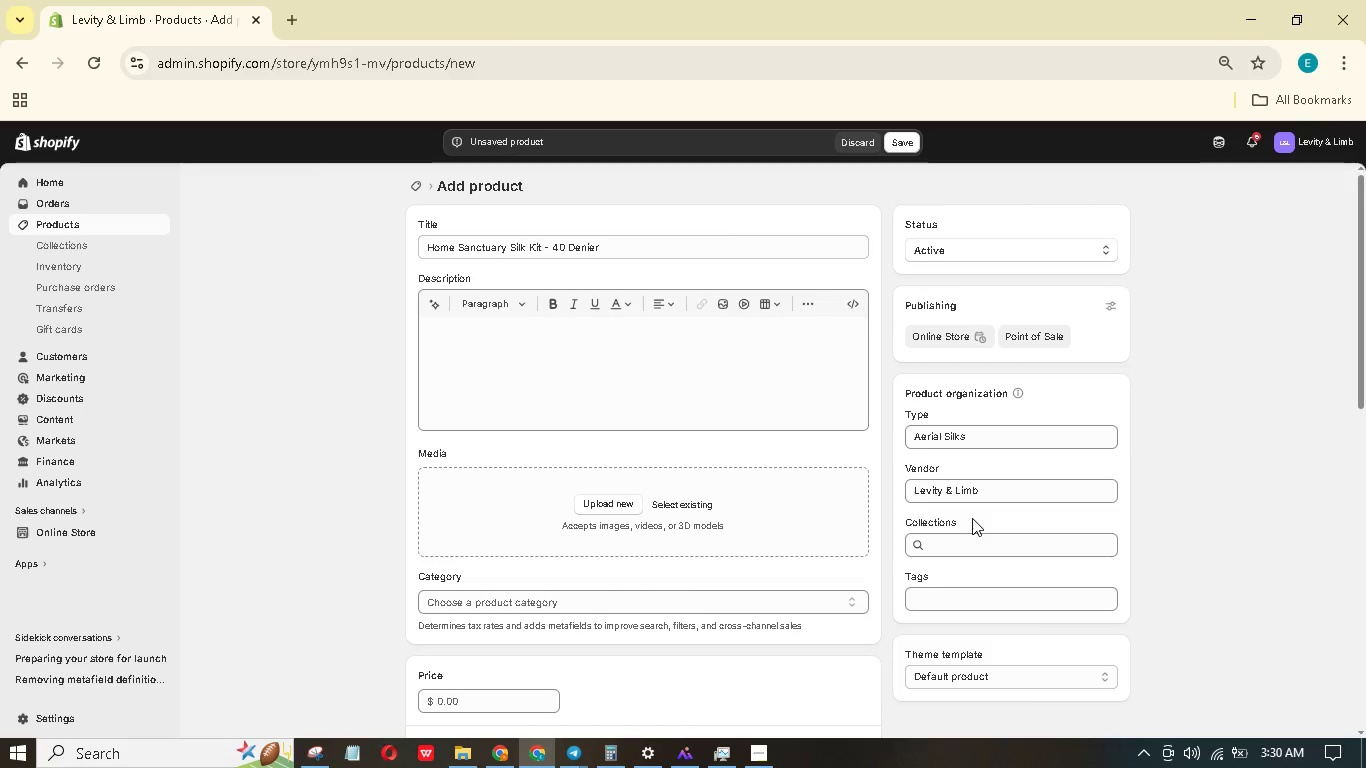 
left_click([941, 599])
 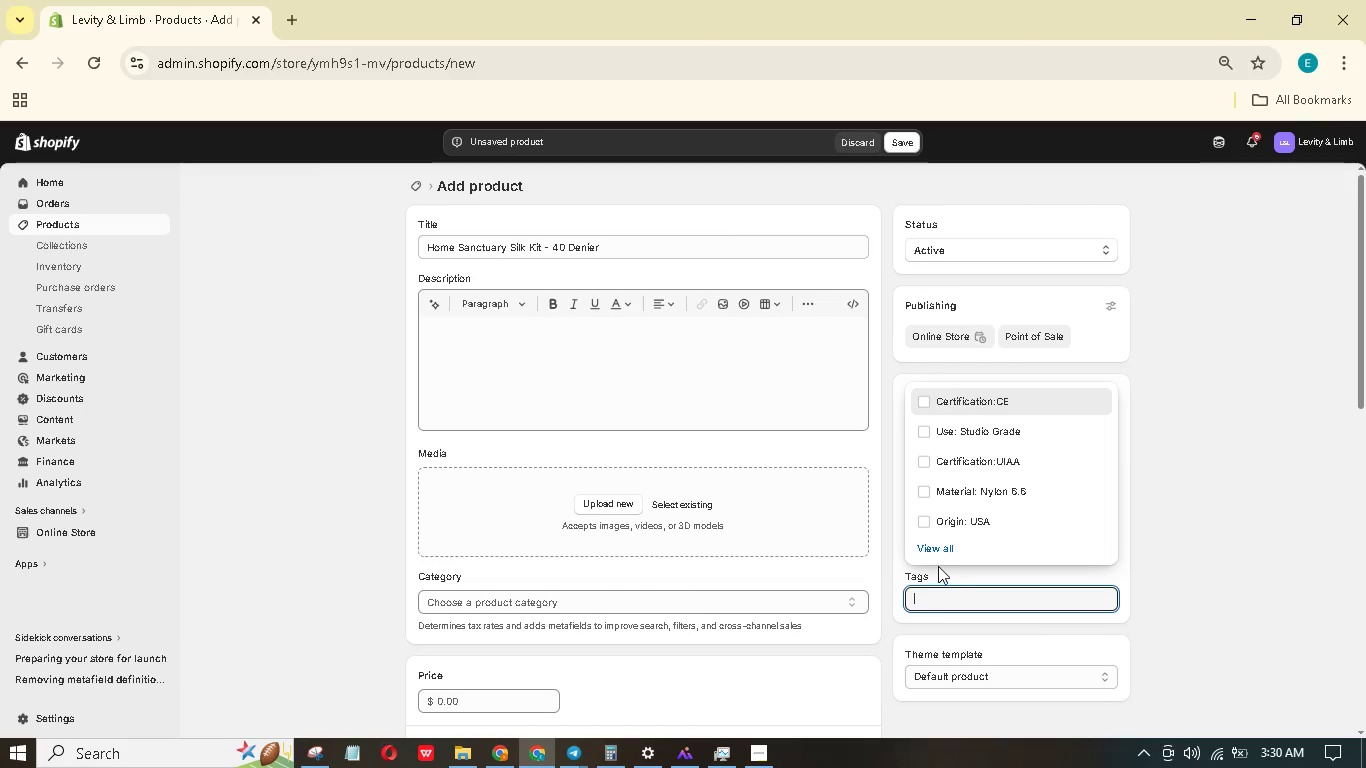 
type(Ue)
 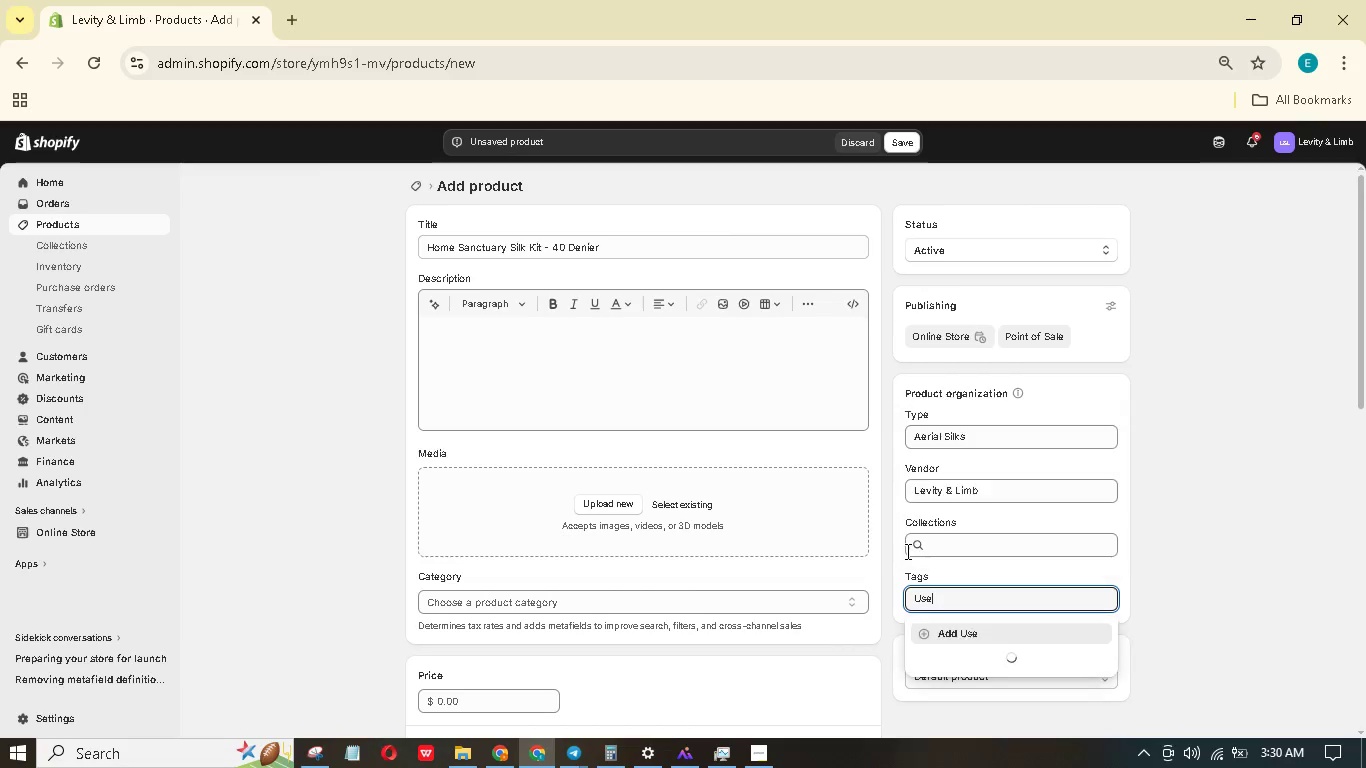 
hold_key(key=S, duration=0.31)
 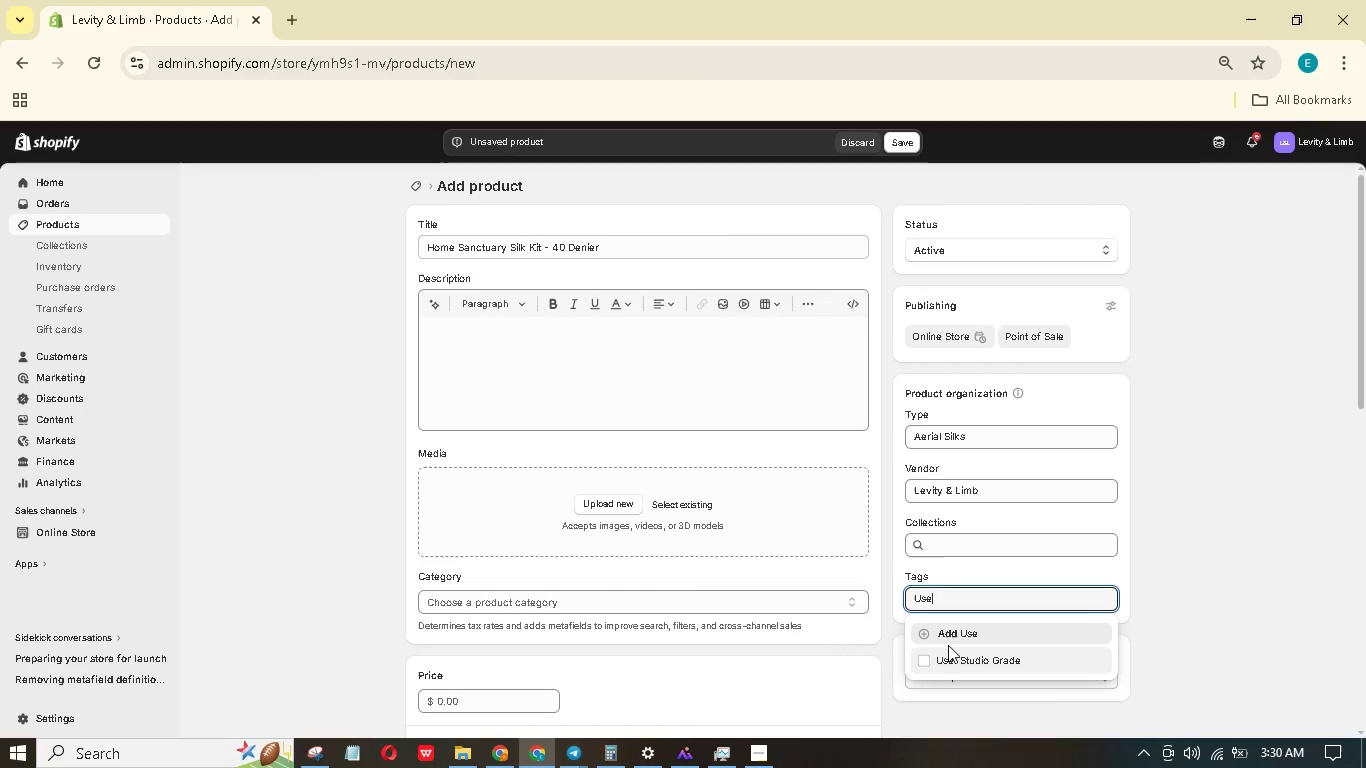 
type(: Home Sanctury)
 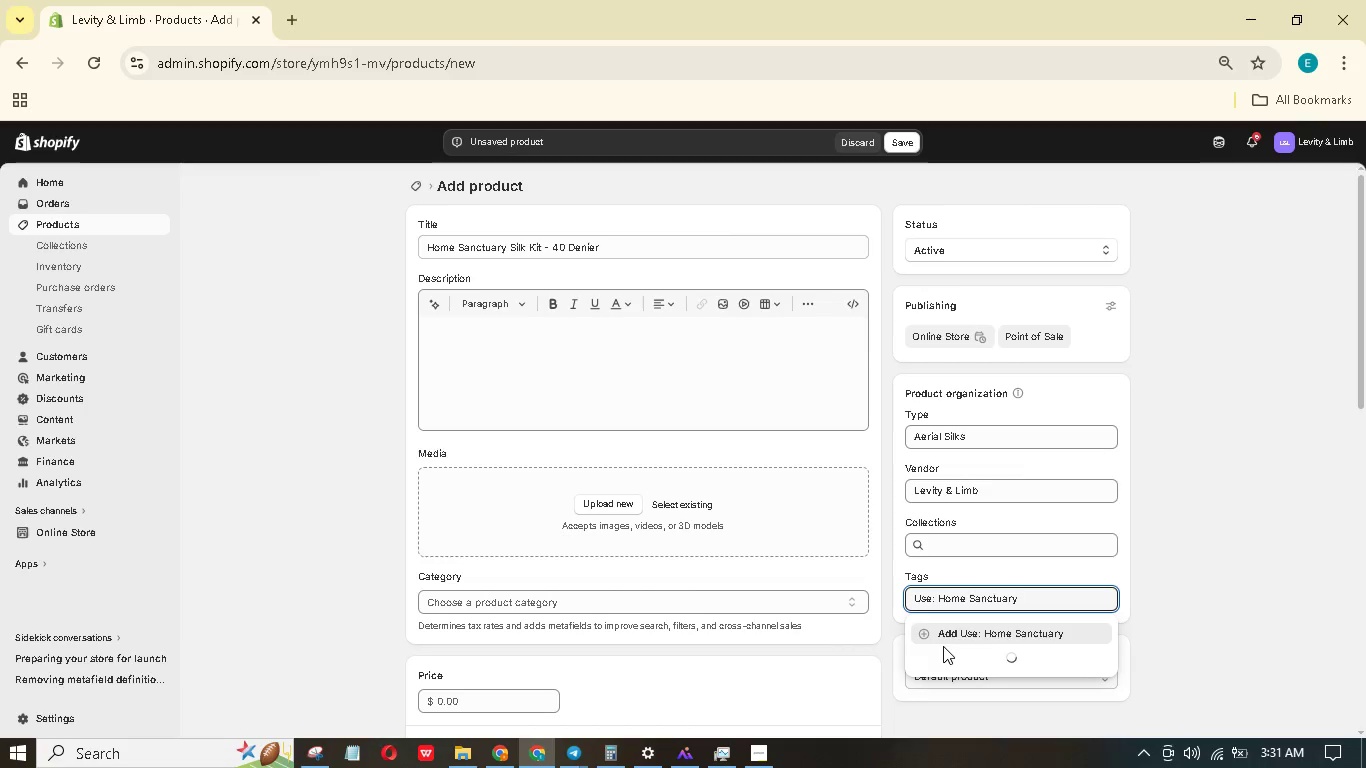 
key(Enter)
 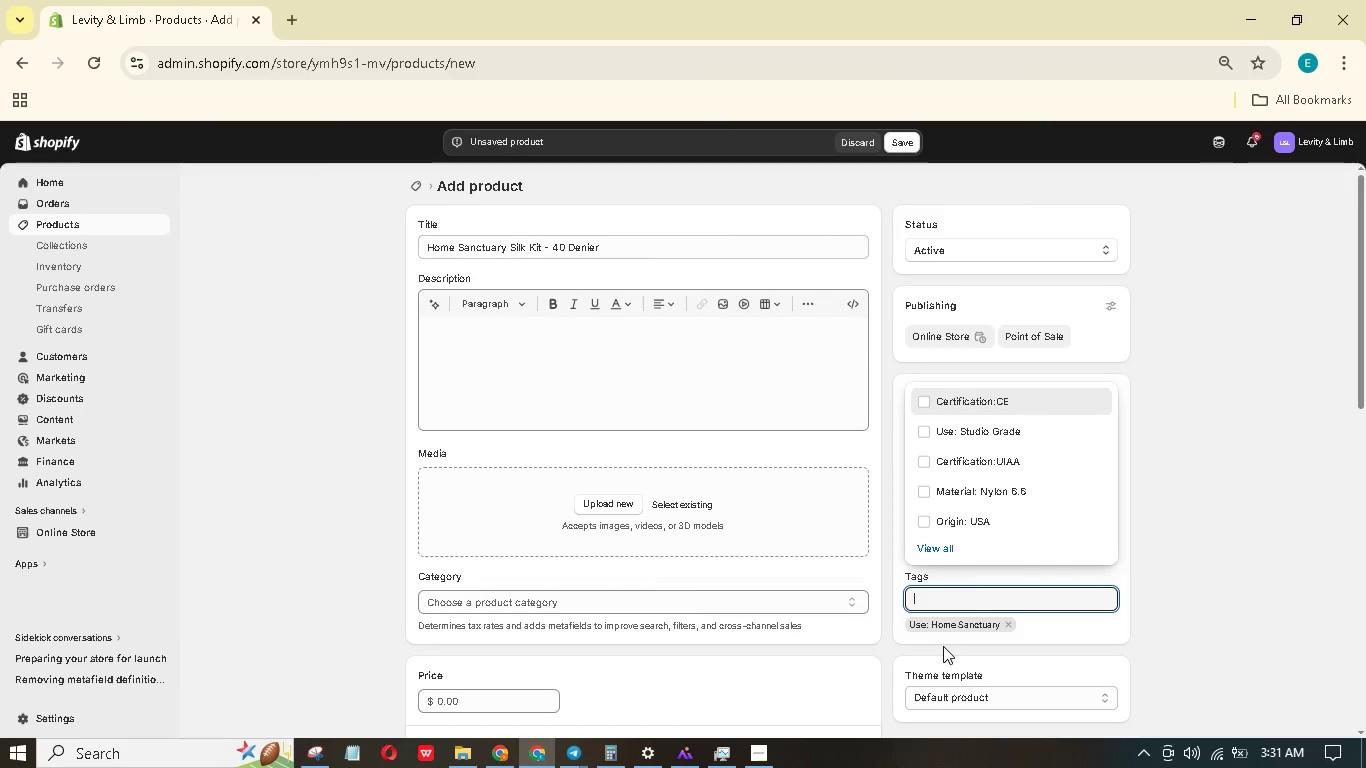 
key(Shift+M)
 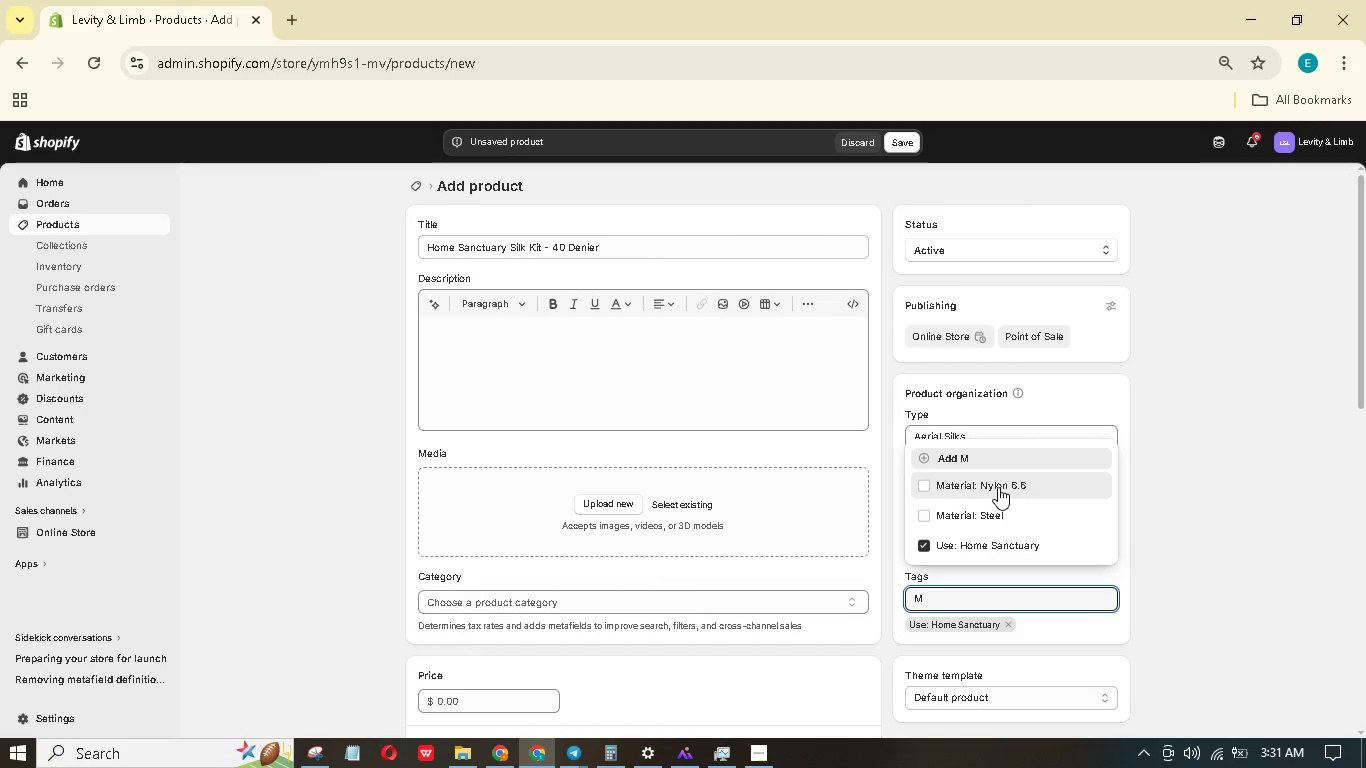 
wait(5.53)
 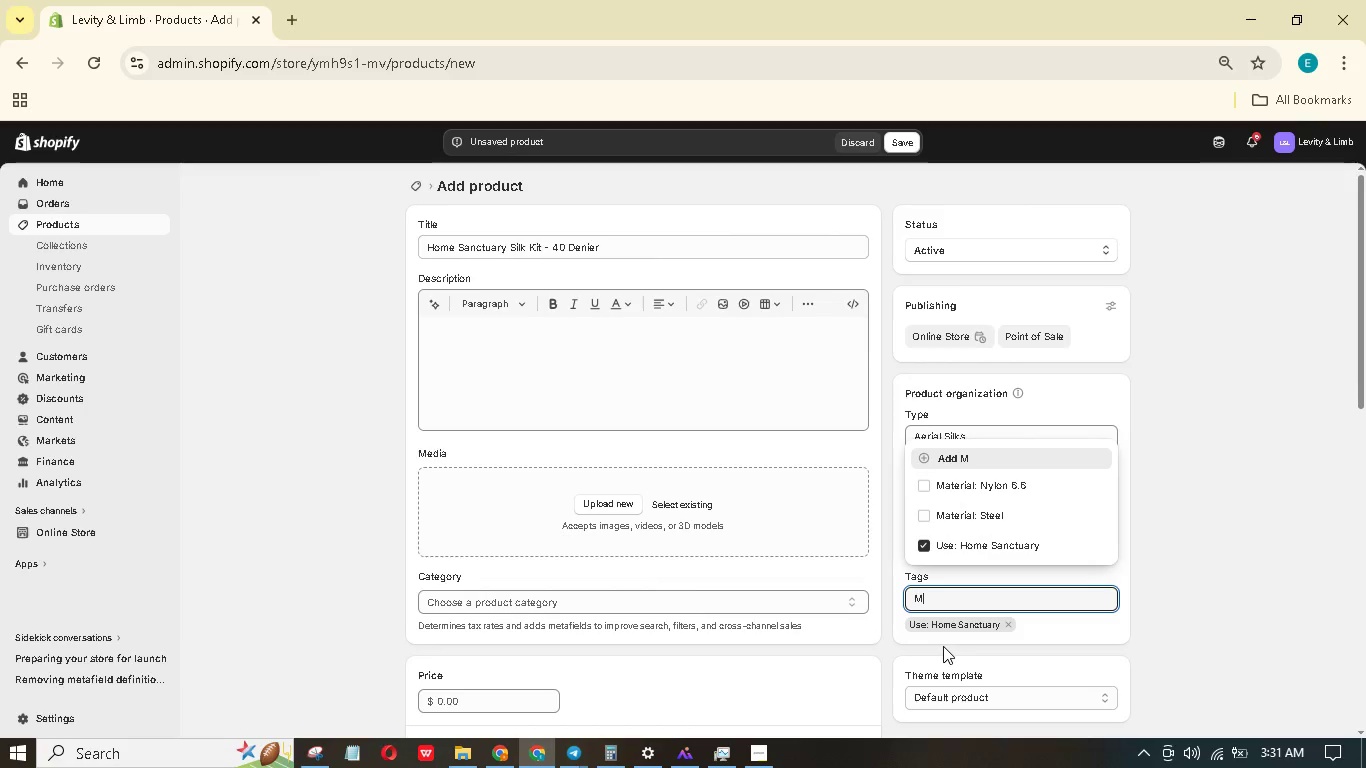 
left_click_drag(start_coordinate=[990, 596], to_coordinate=[903, 593])
 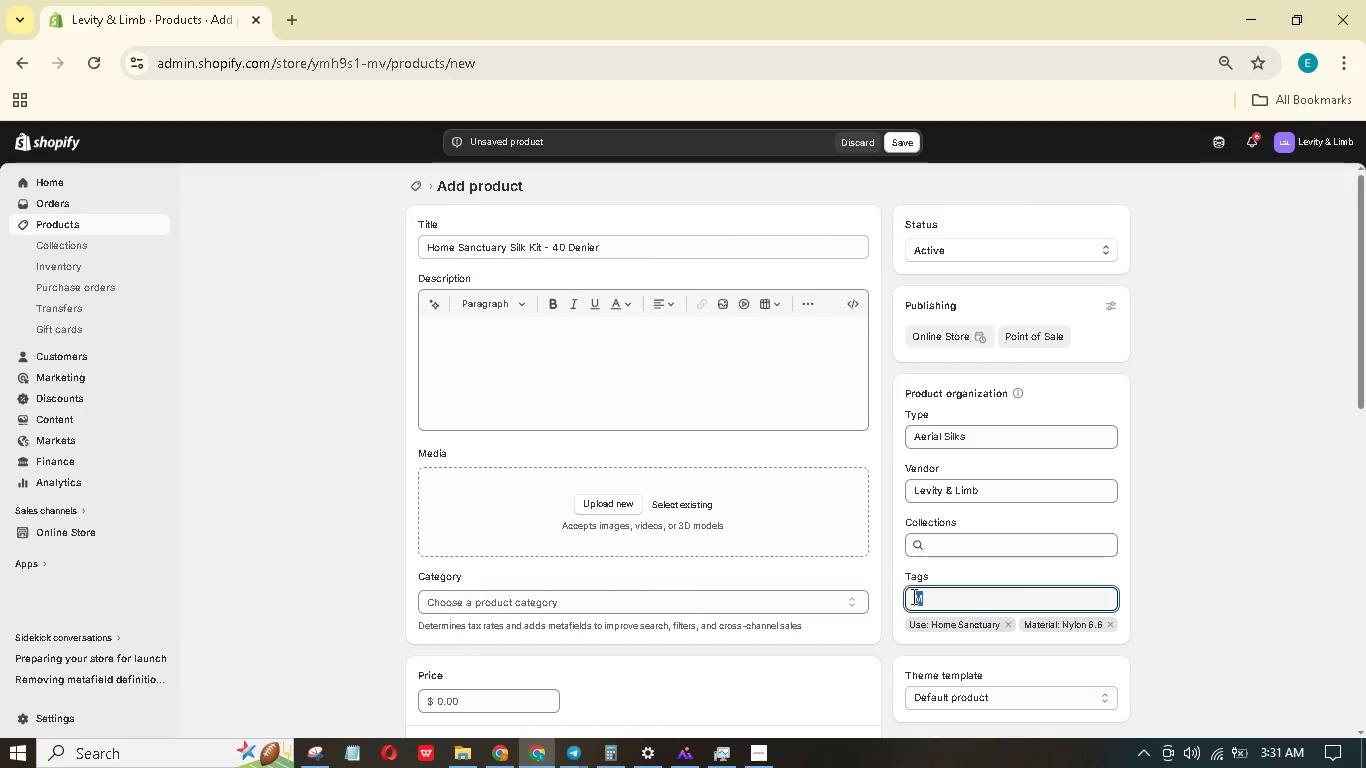 
key(Backspace)
 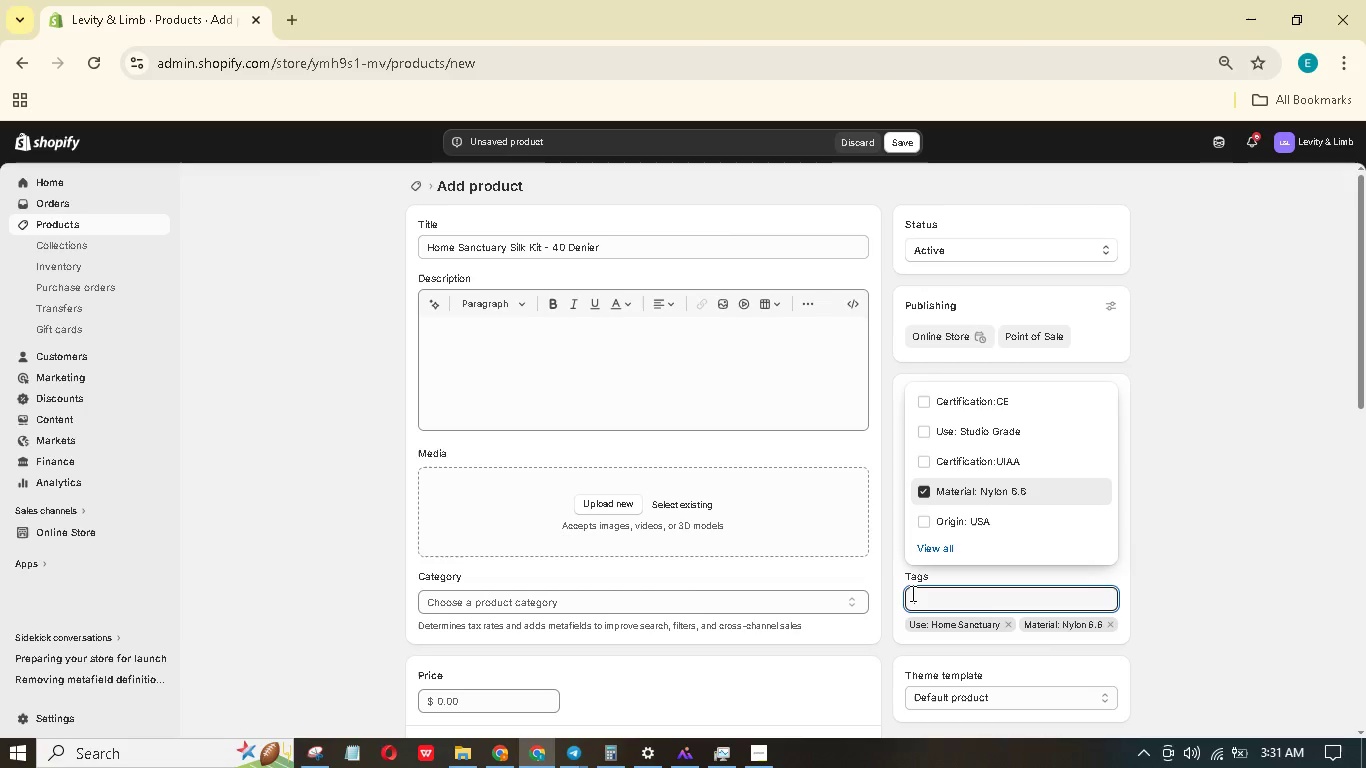 
key(Shift+D)
 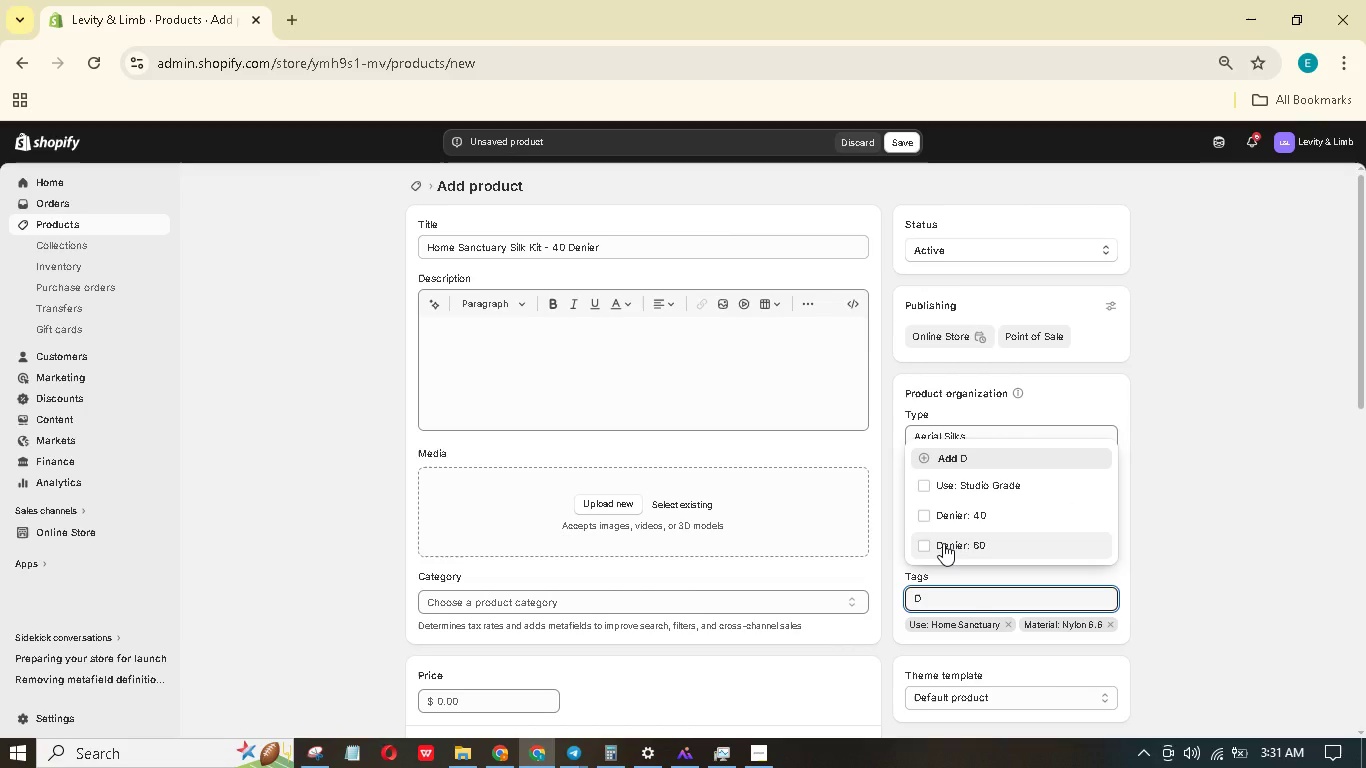 
wait(5.16)
 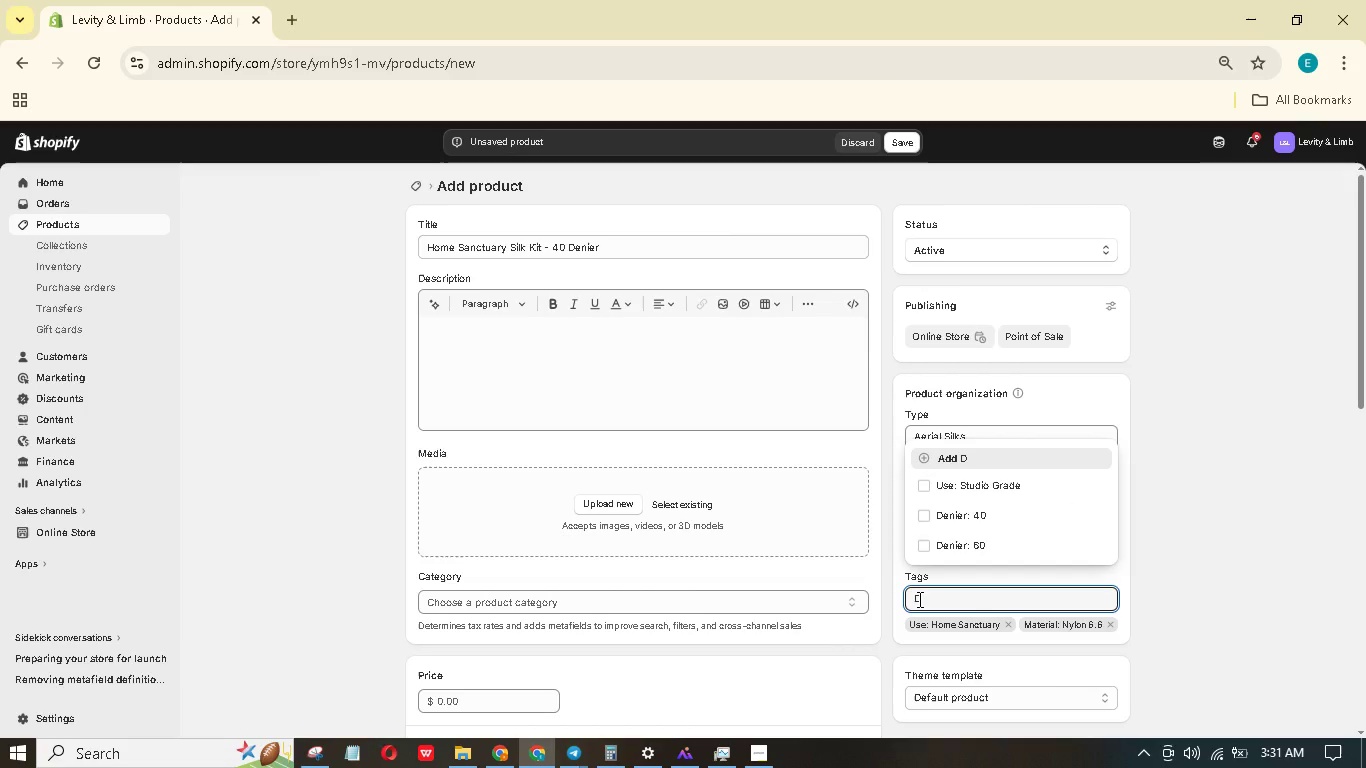 
left_click([945, 518])
 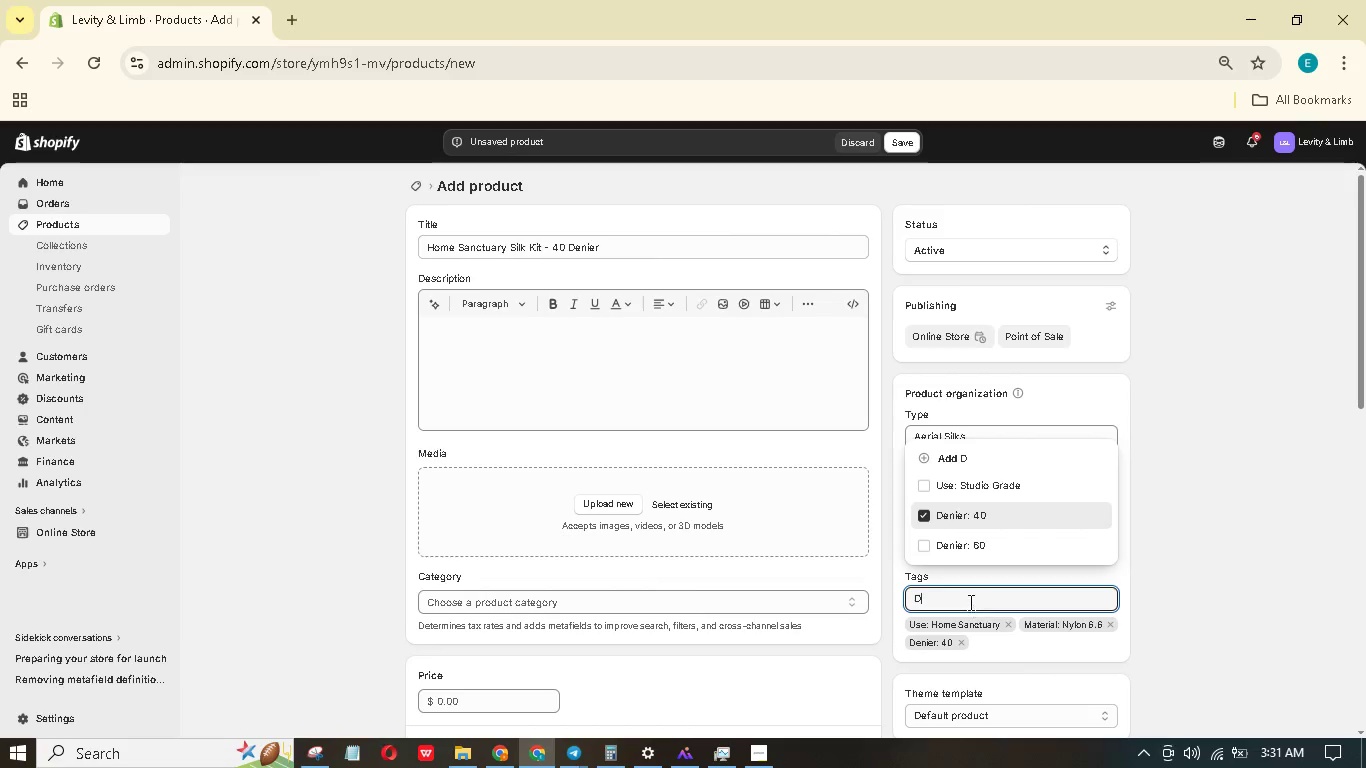 
left_click_drag(start_coordinate=[960, 599], to_coordinate=[905, 582])
 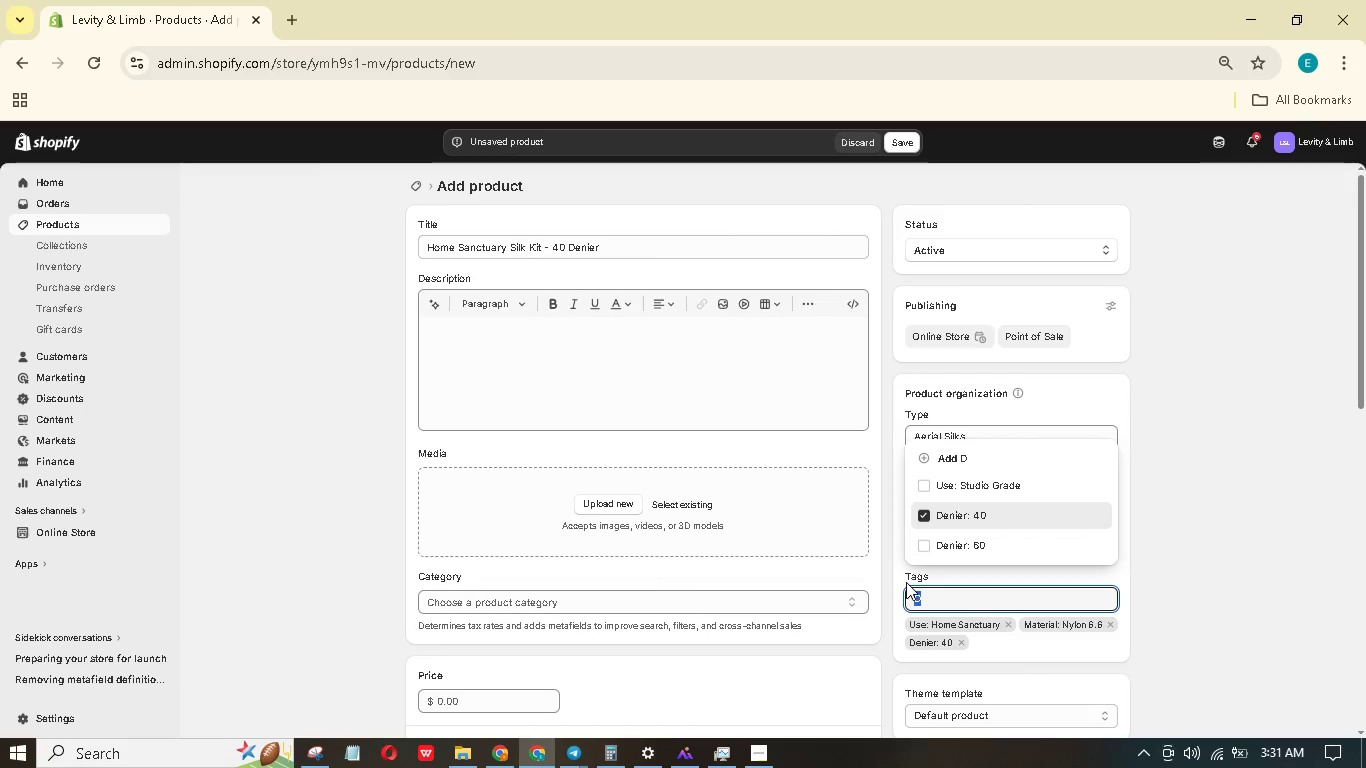 
type(or)
 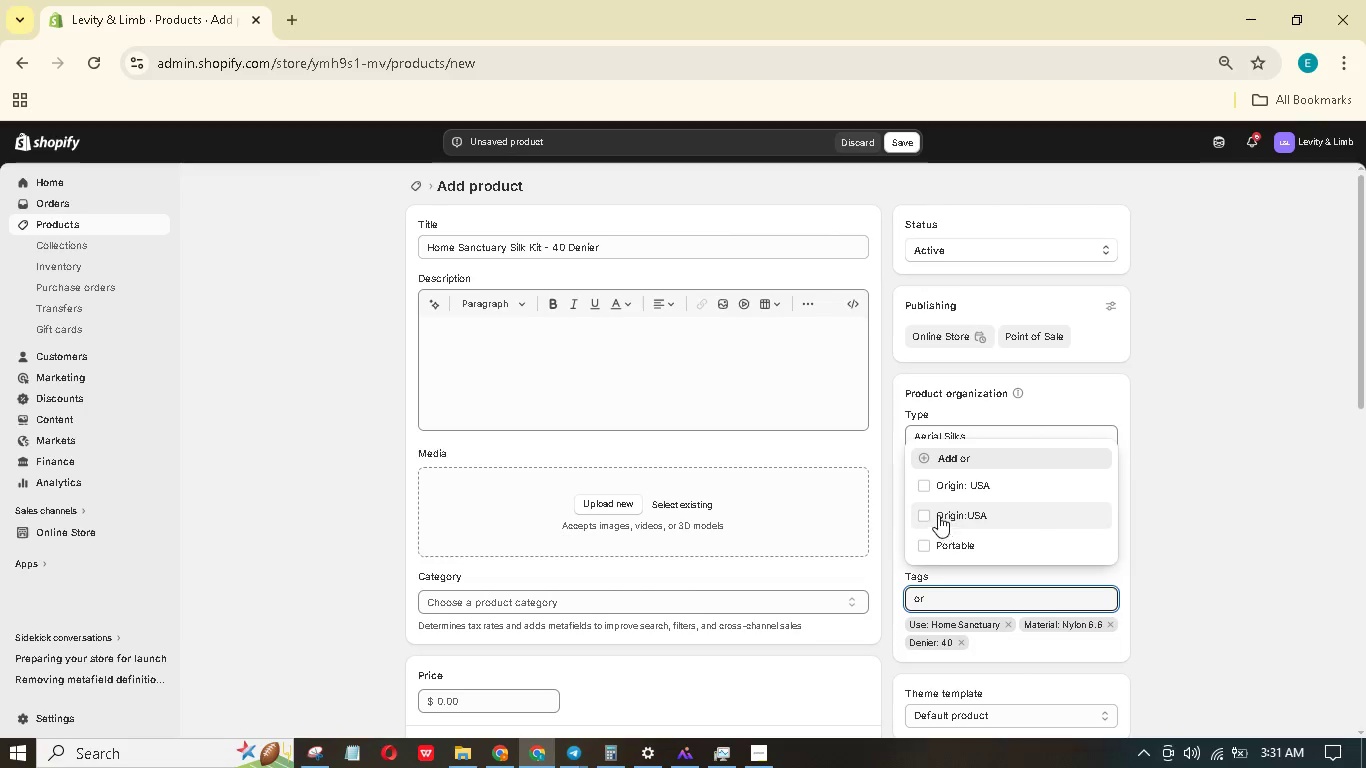 
wait(6.97)
 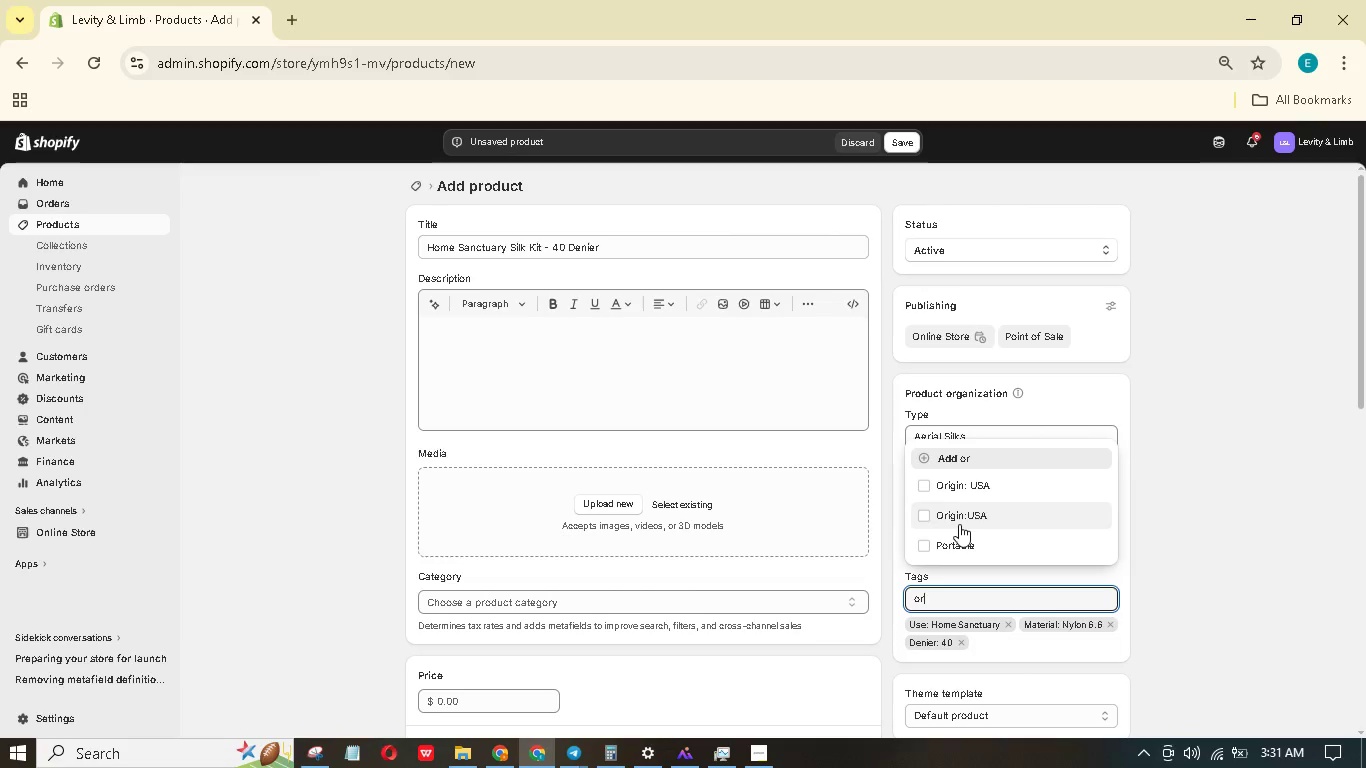 
left_click([934, 491])
 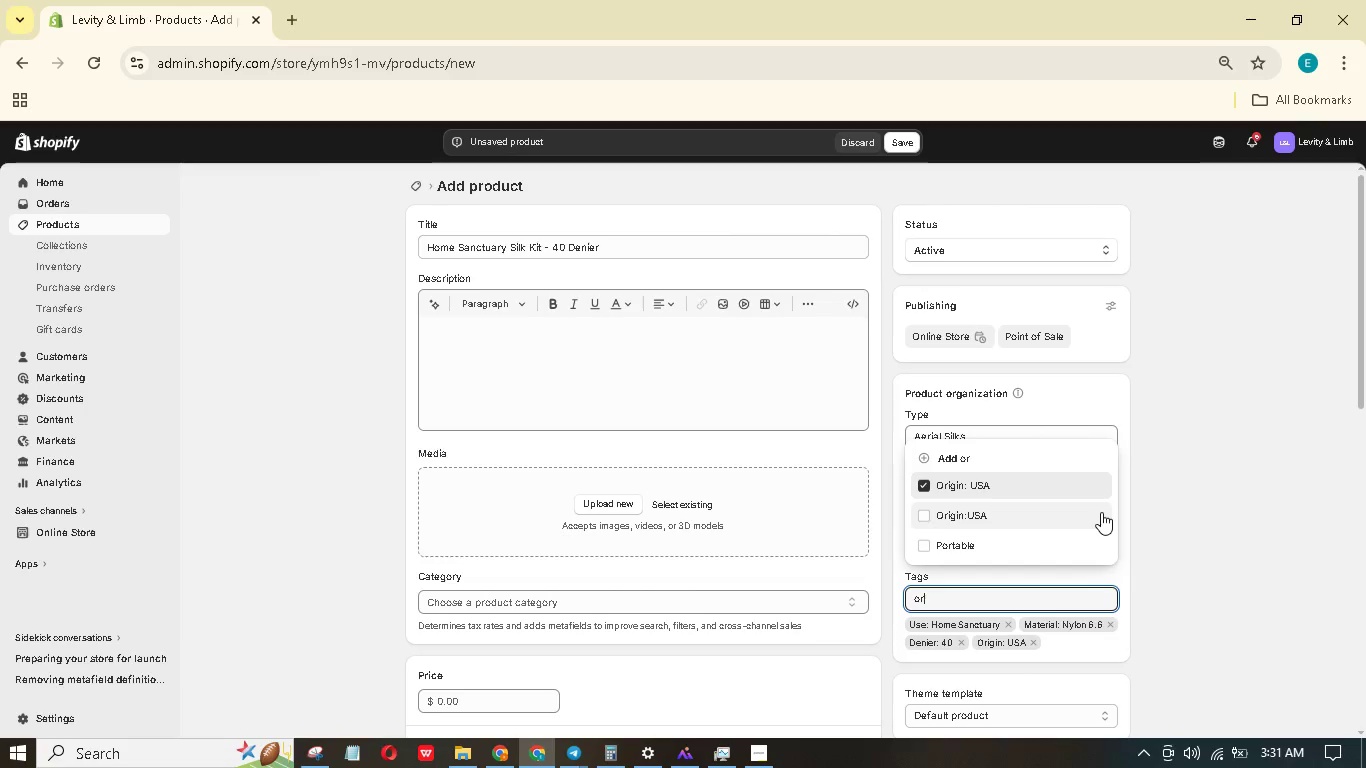 
left_click([1101, 512])
 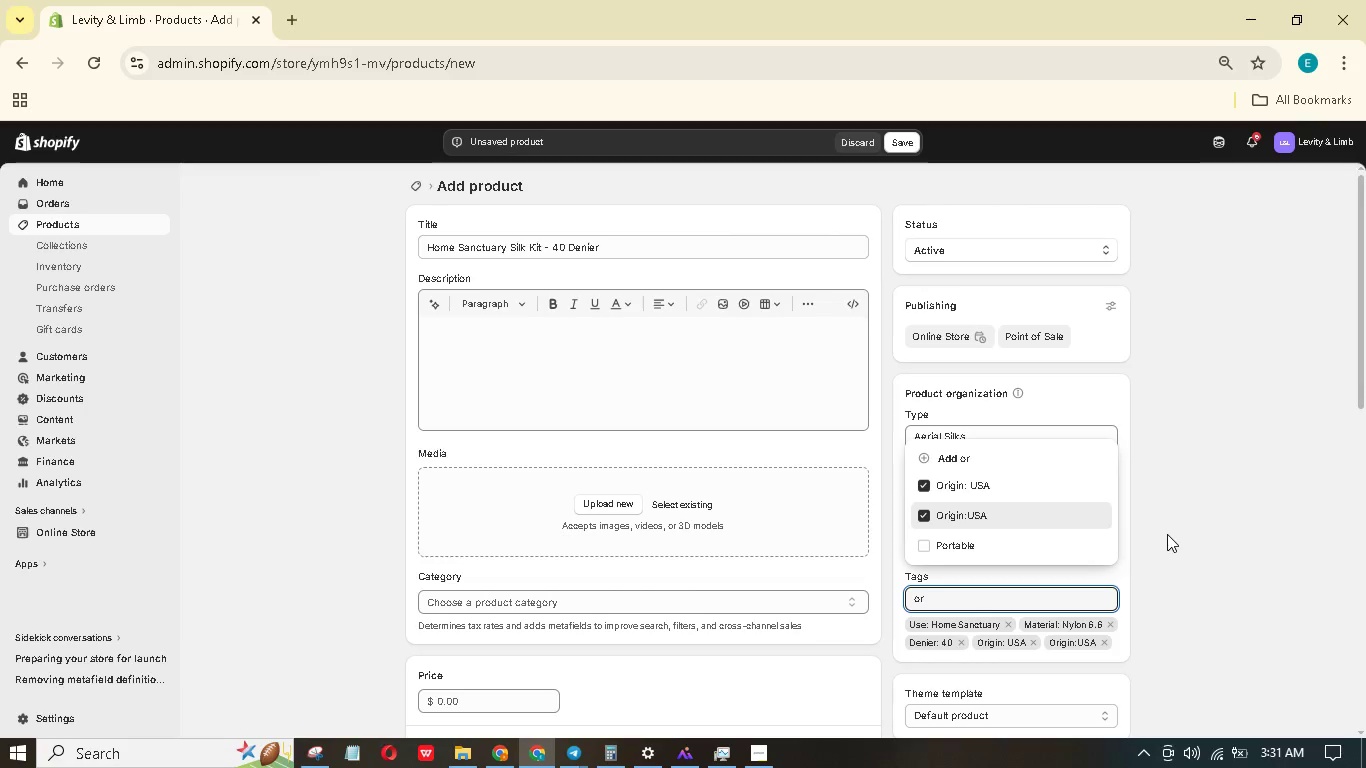 
left_click([1167, 534])
 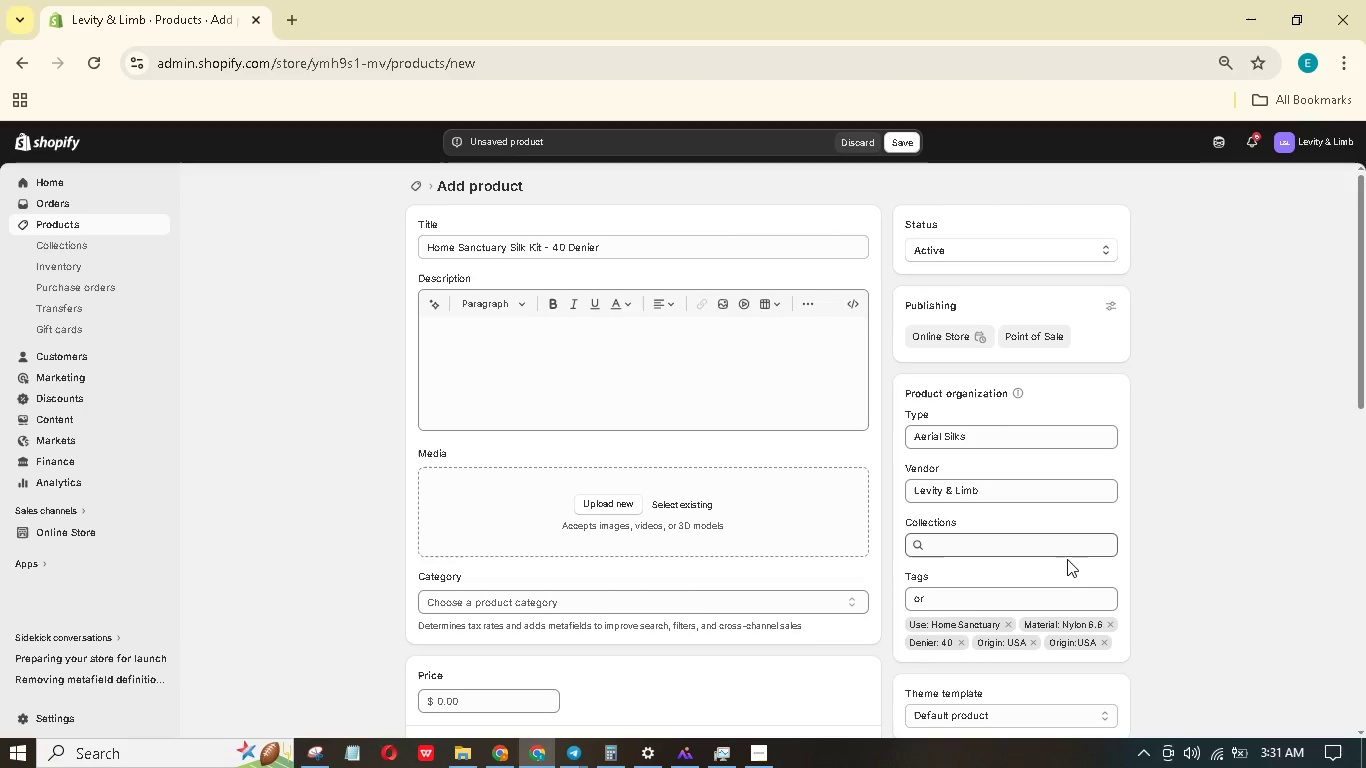 
left_click_drag(start_coordinate=[1003, 599], to_coordinate=[880, 568])
 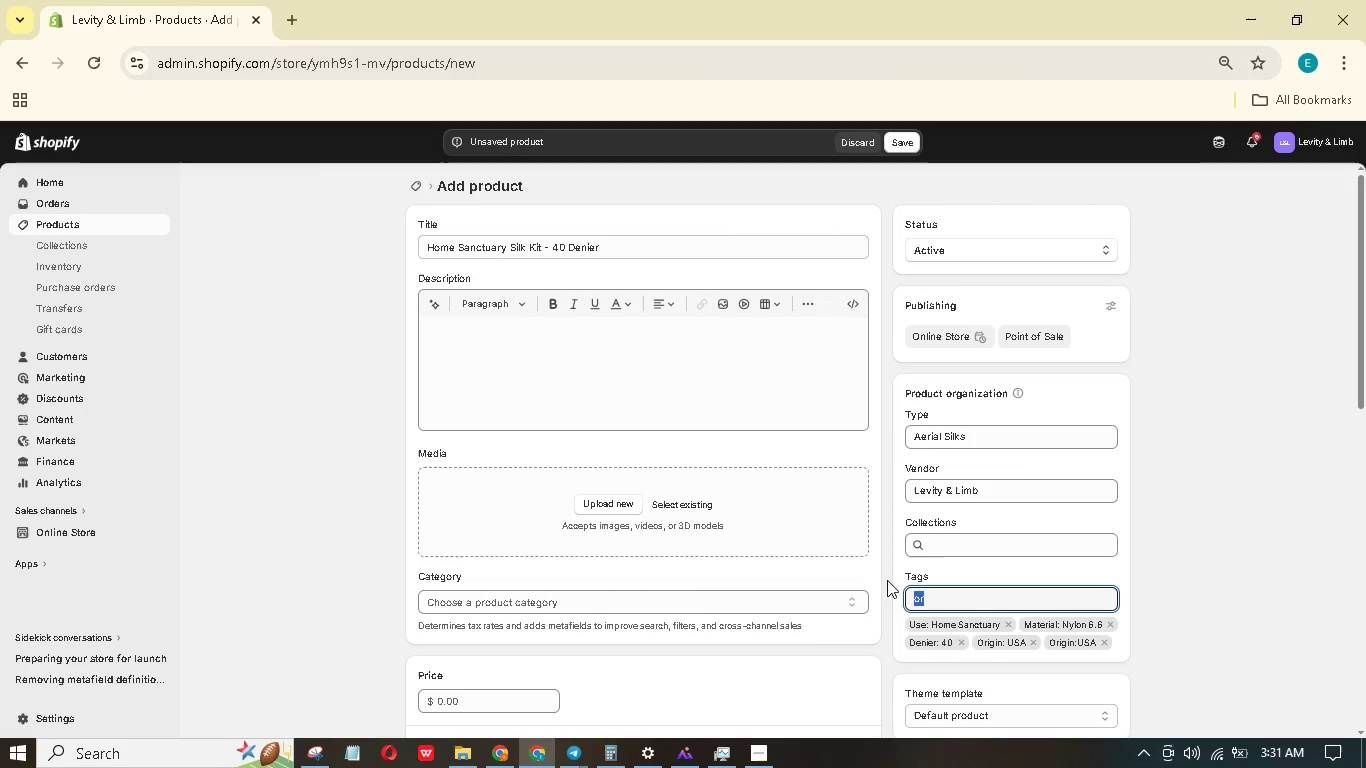 
key(Backspace)
 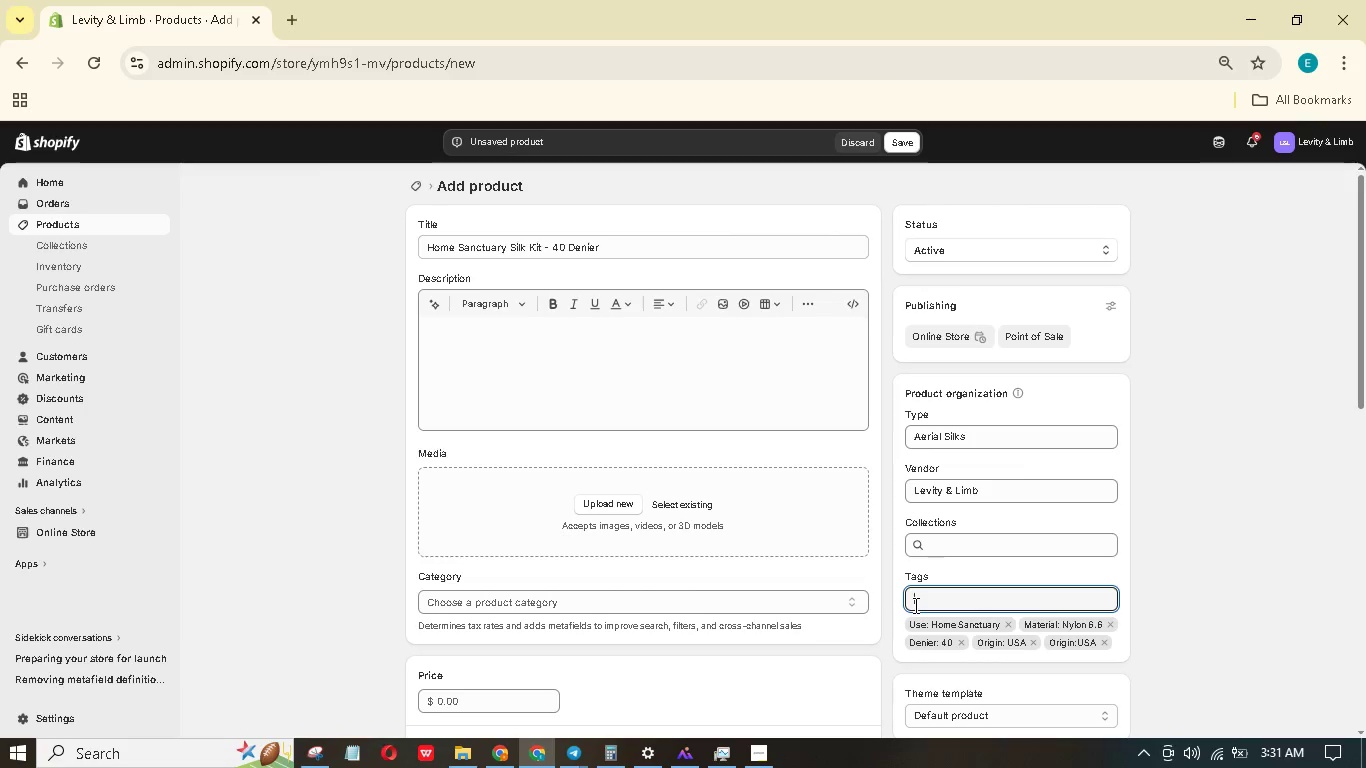 
type(cr)
 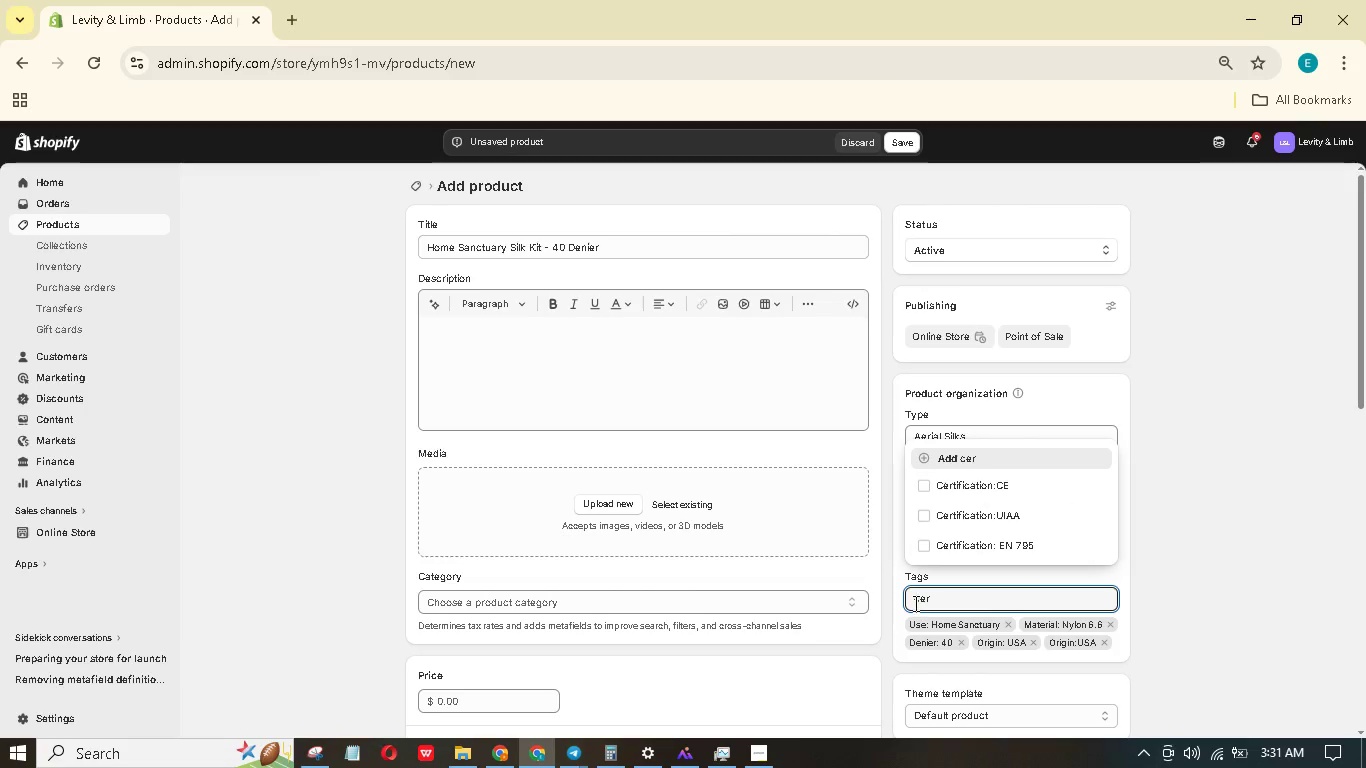 
hold_key(key=E, duration=0.33)
 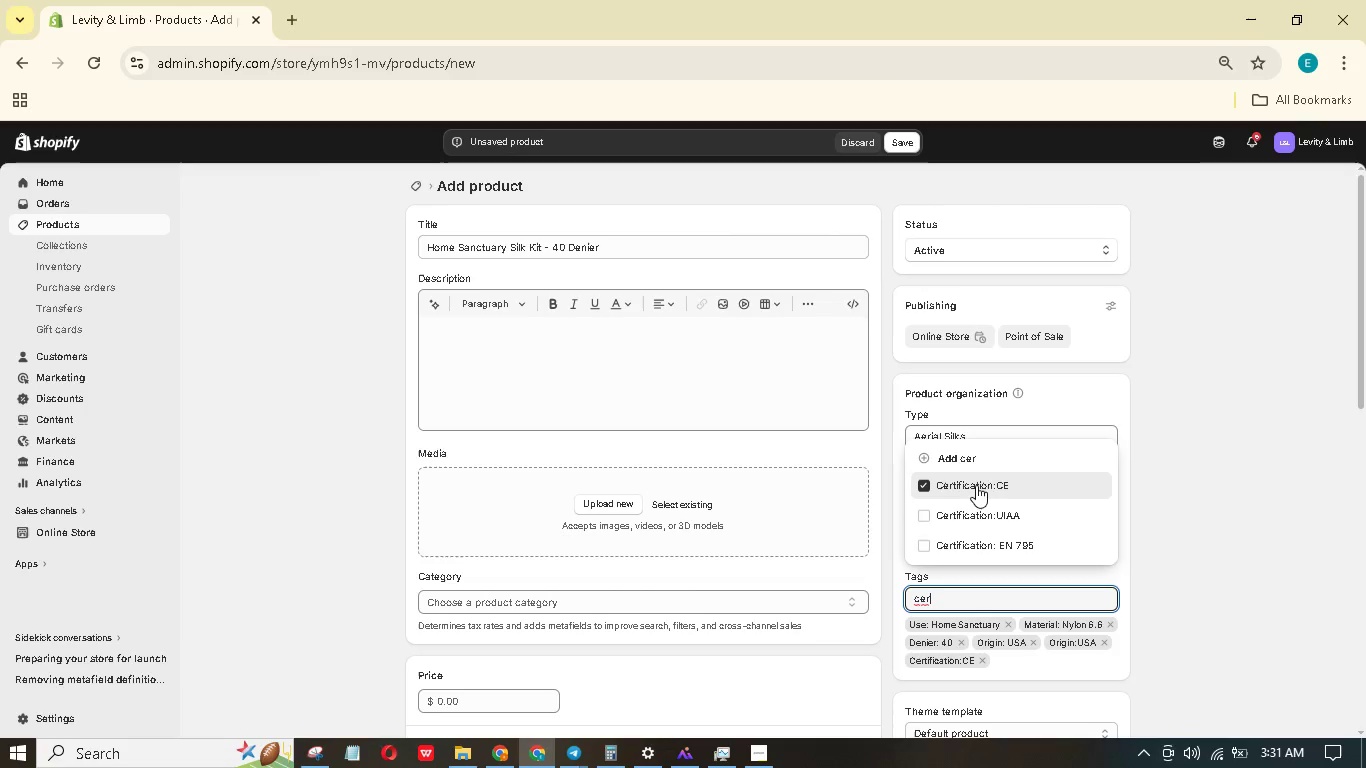 
wait(6.41)
 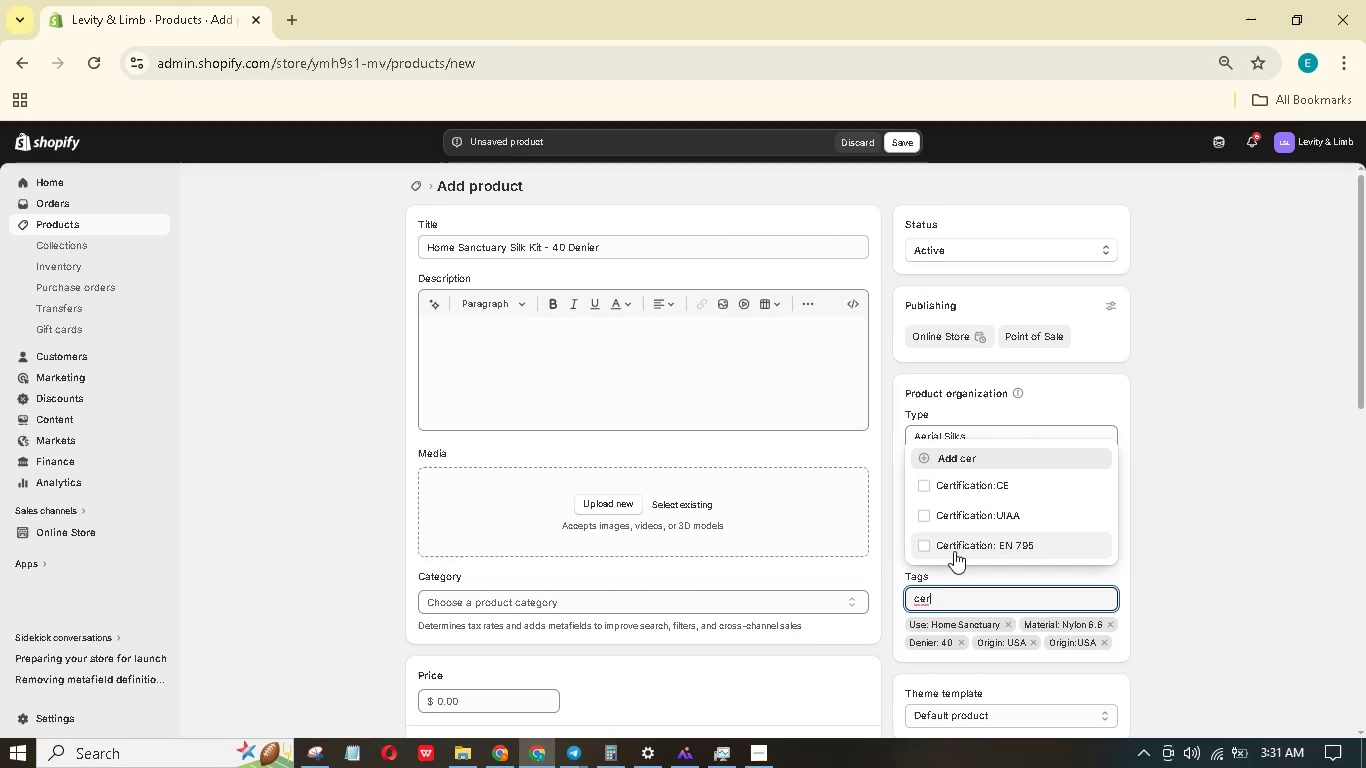 
left_click_drag(start_coordinate=[955, 586], to_coordinate=[899, 577])
 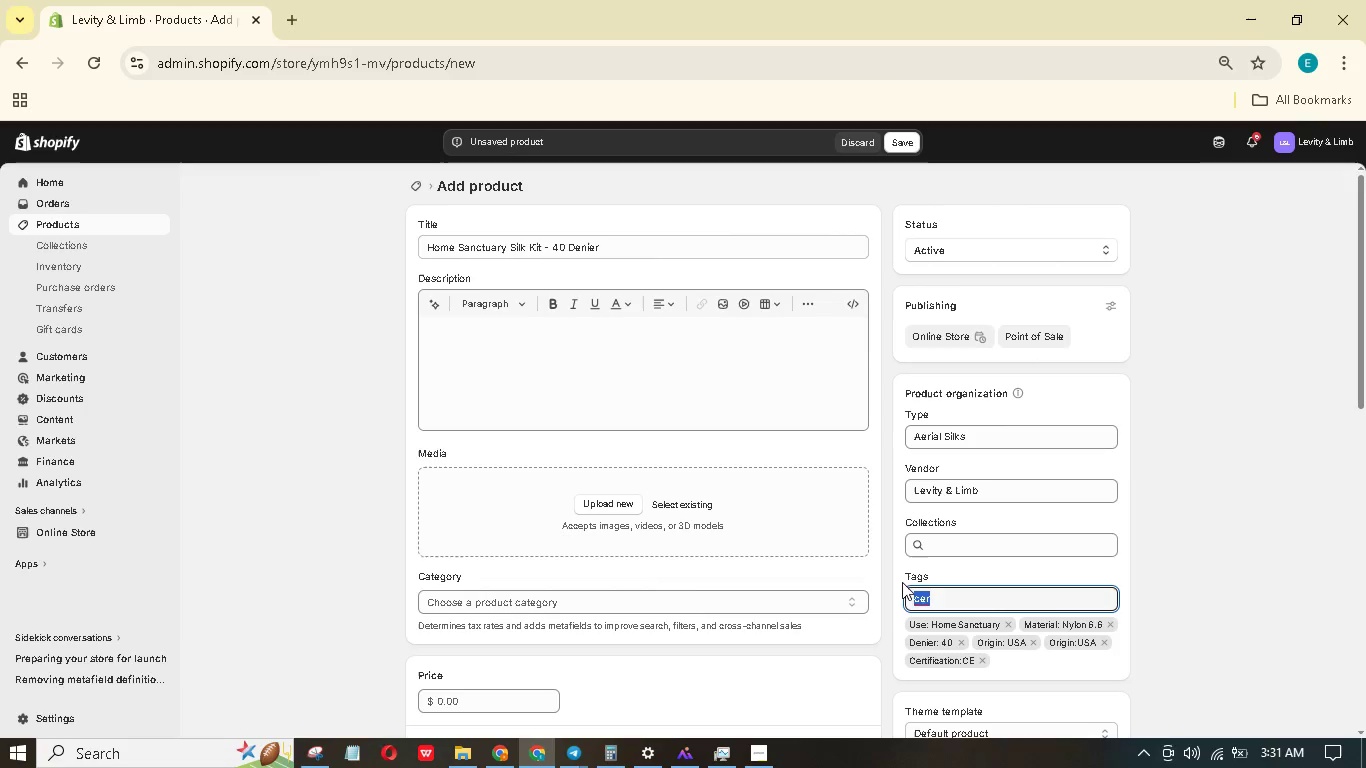 
key(Backspace)
 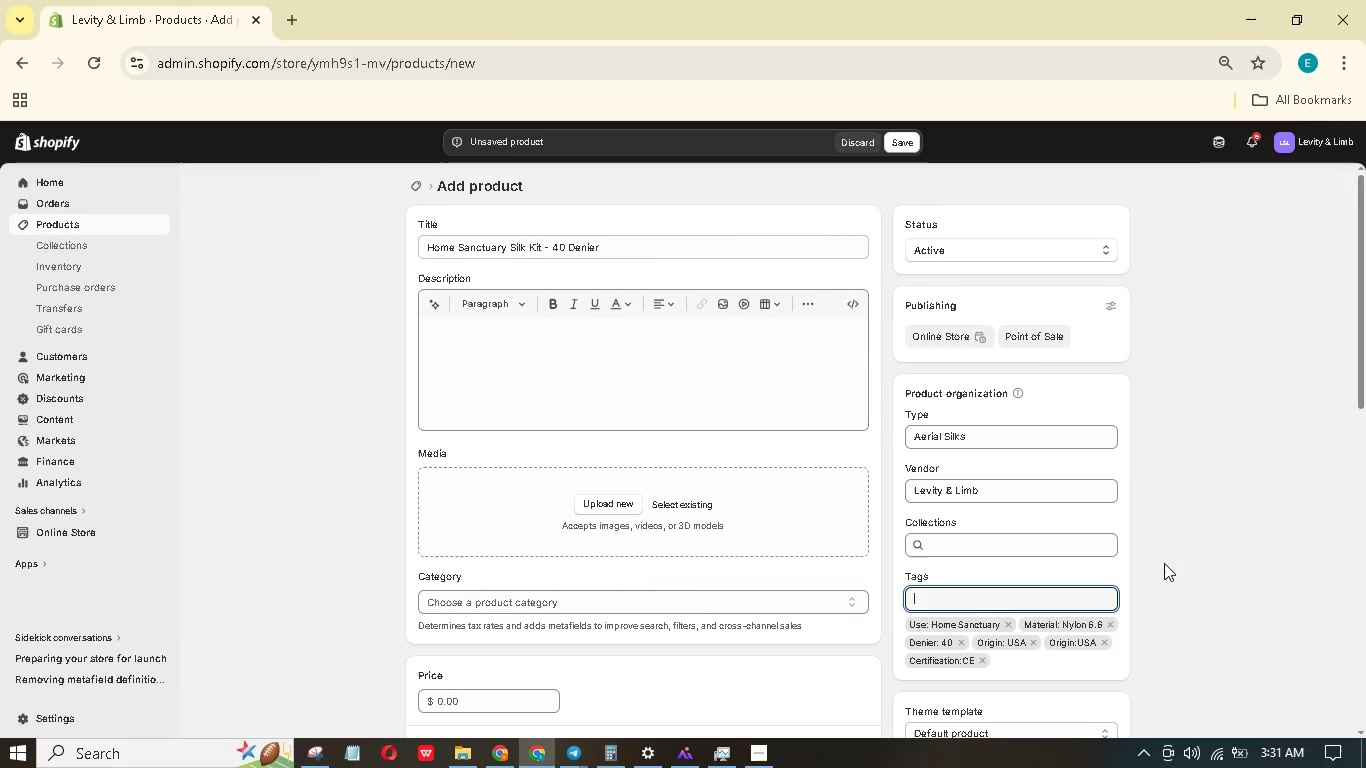 
left_click([1245, 478])
 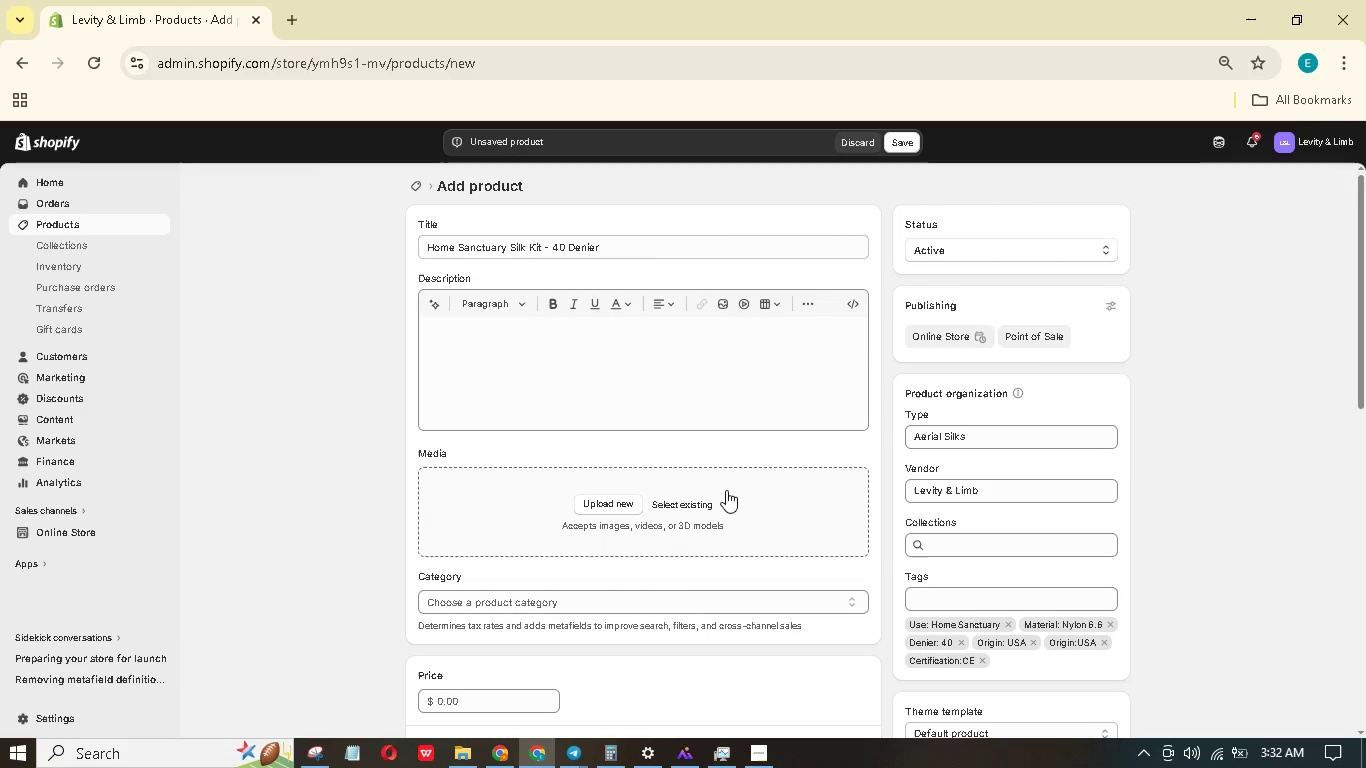 
mouse_move([611, 509])
 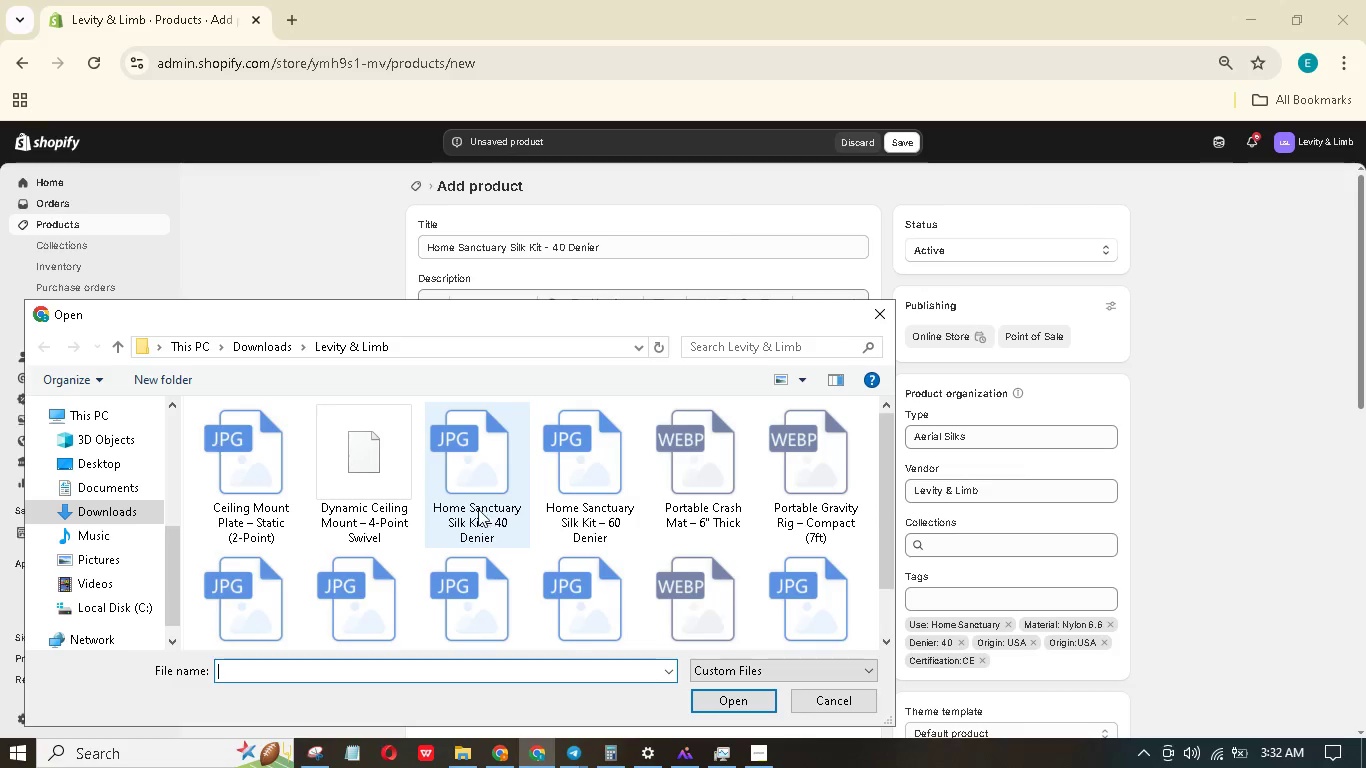 
left_click([475, 502])
 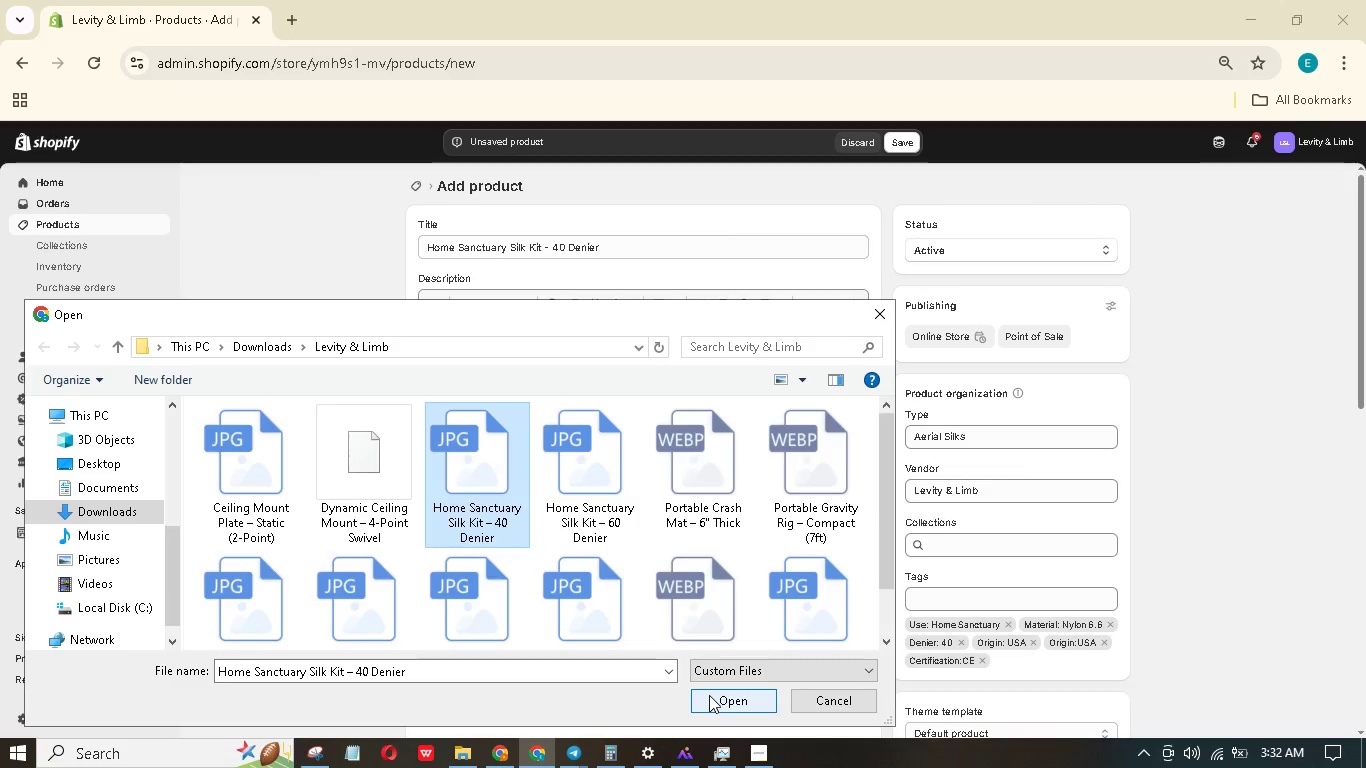 
left_click([709, 695])
 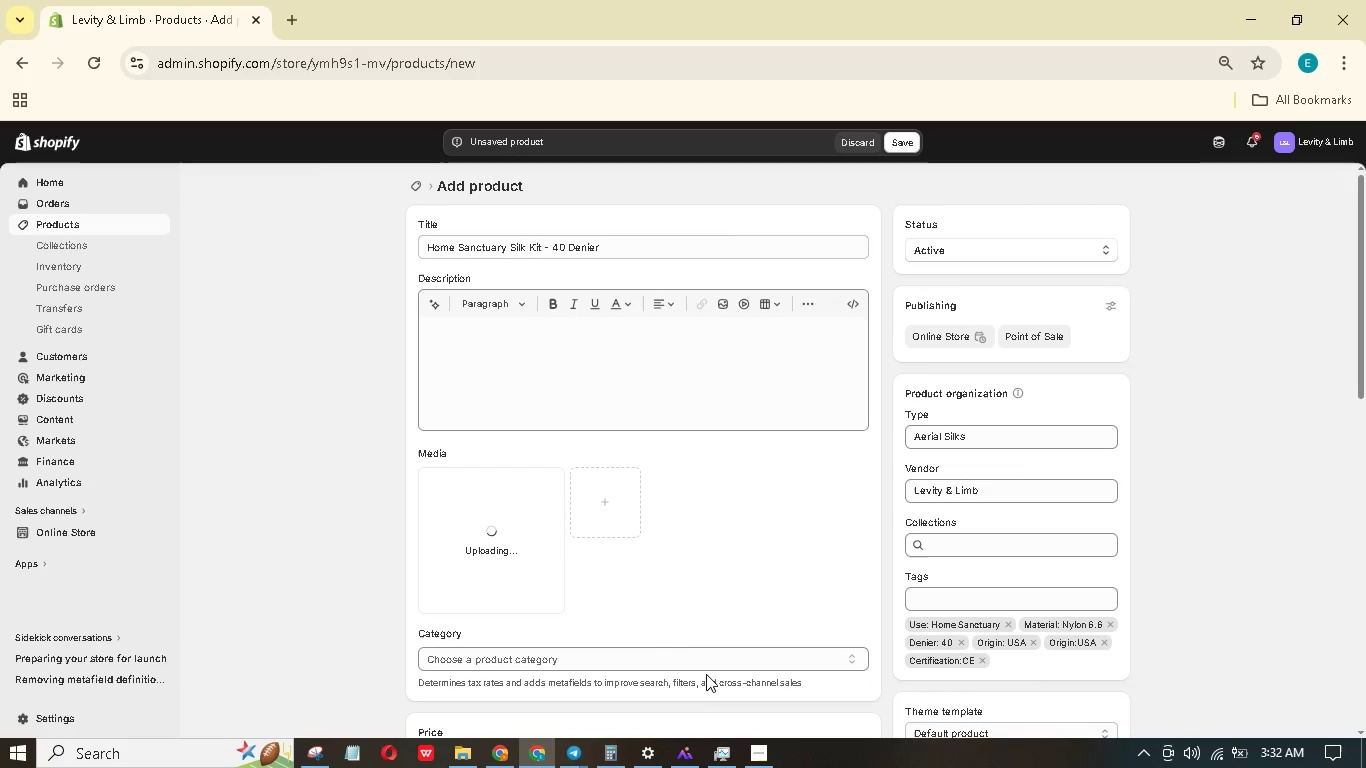 
mouse_move([719, 625])
 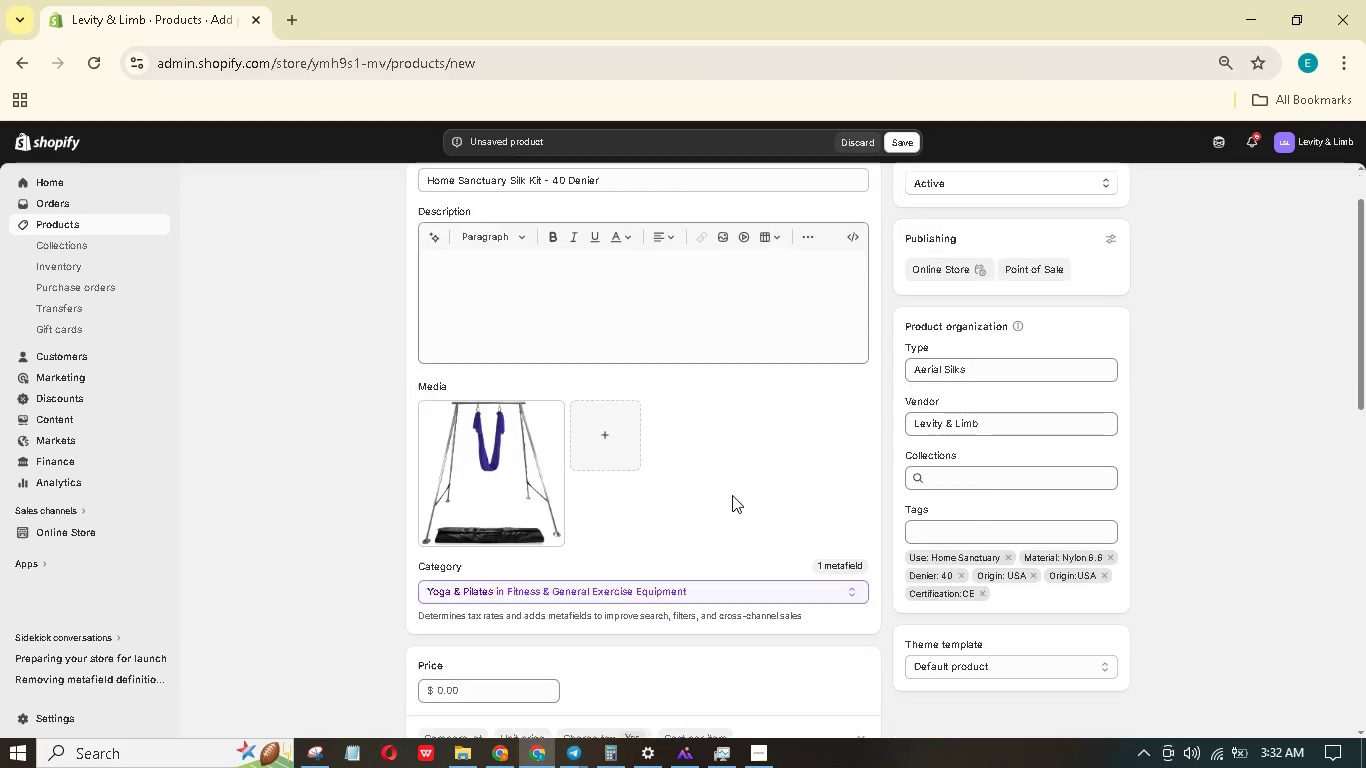 
scroll: coordinate [736, 498], scroll_direction: down, amount: 15.0
 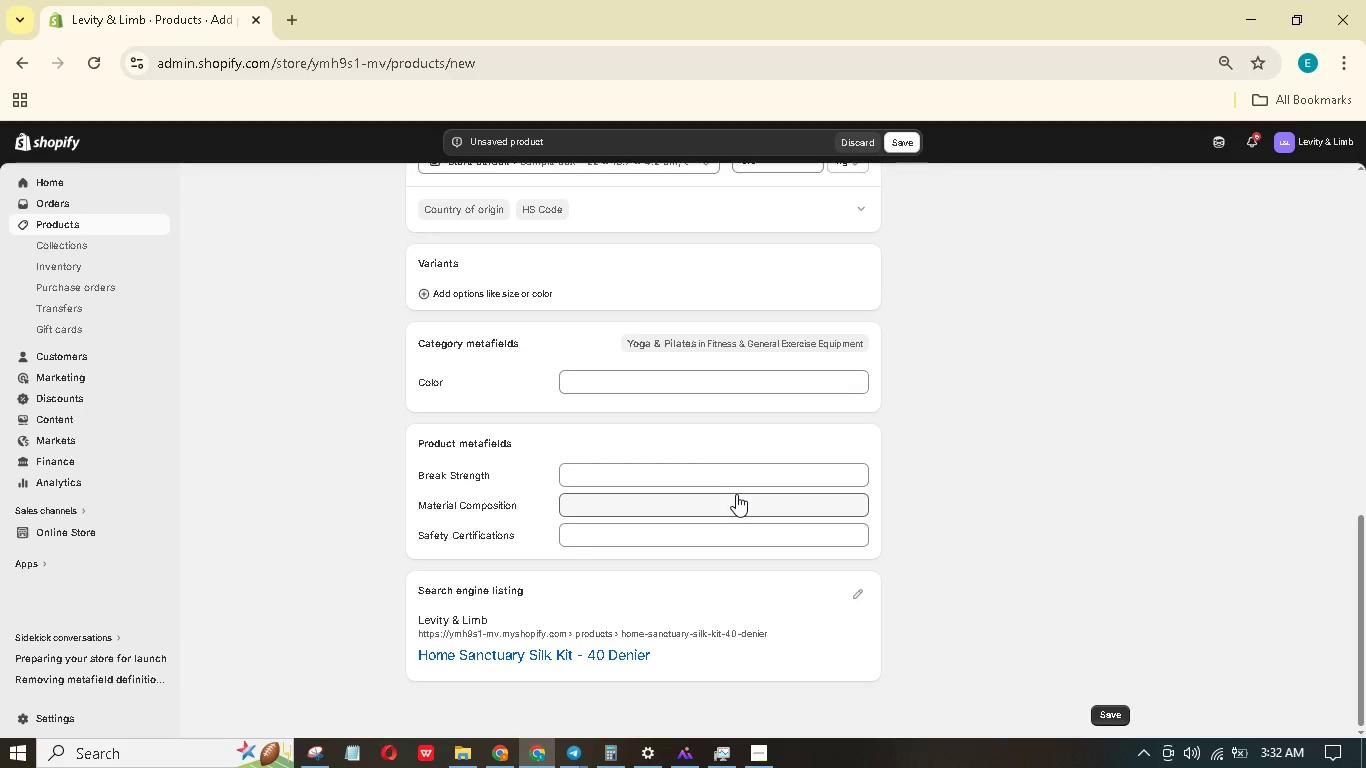 
scroll: coordinate [736, 491], scroll_direction: up, amount: 15.0
 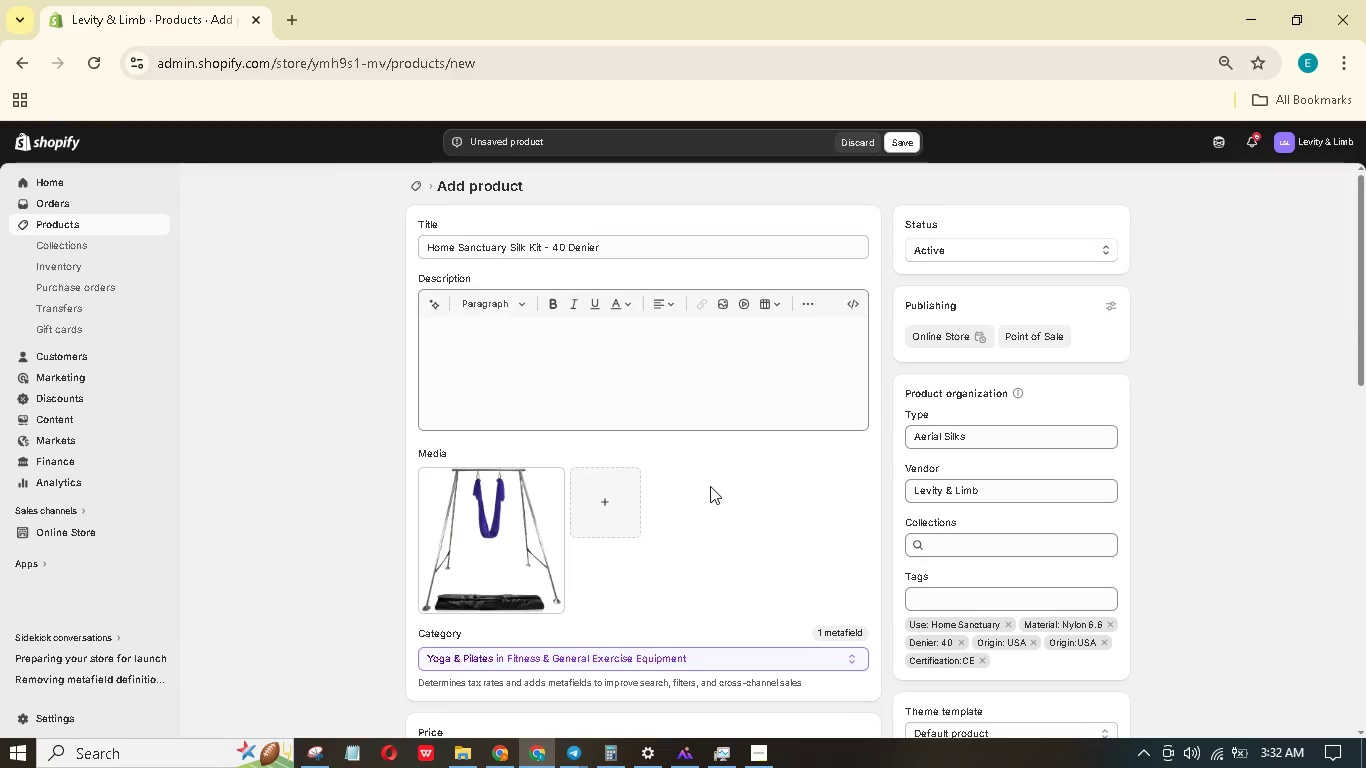 
scroll: coordinate [710, 500], scroll_direction: down, amount: 11.0
 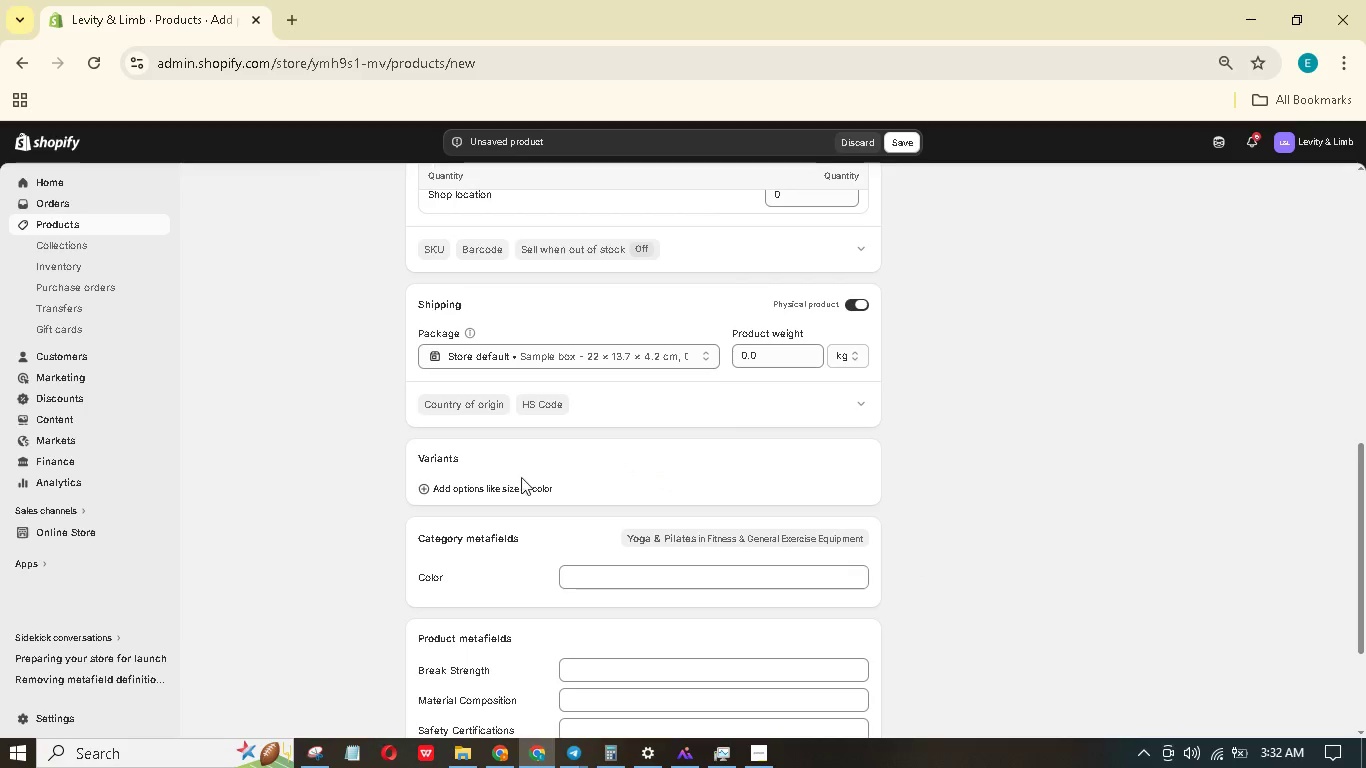 
double_click([519, 479])
 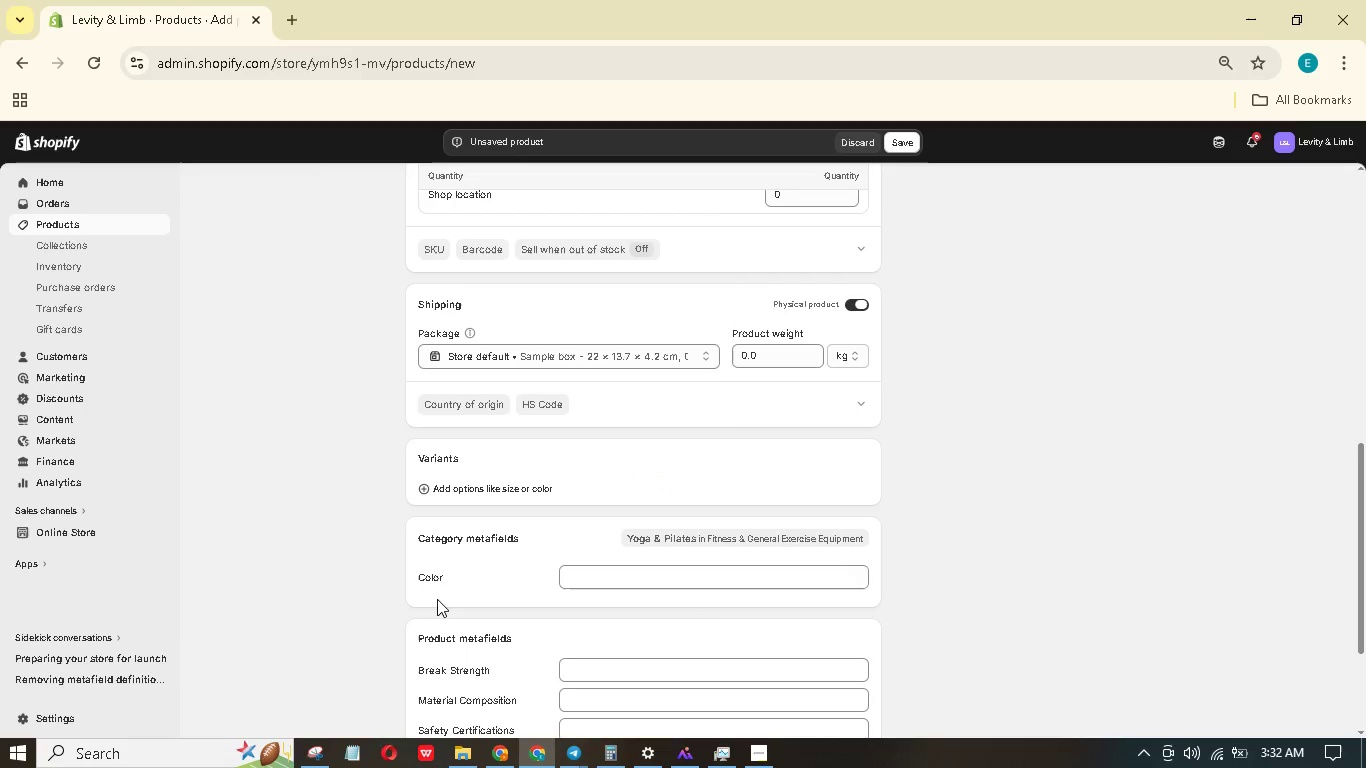 
left_click([469, 494])
 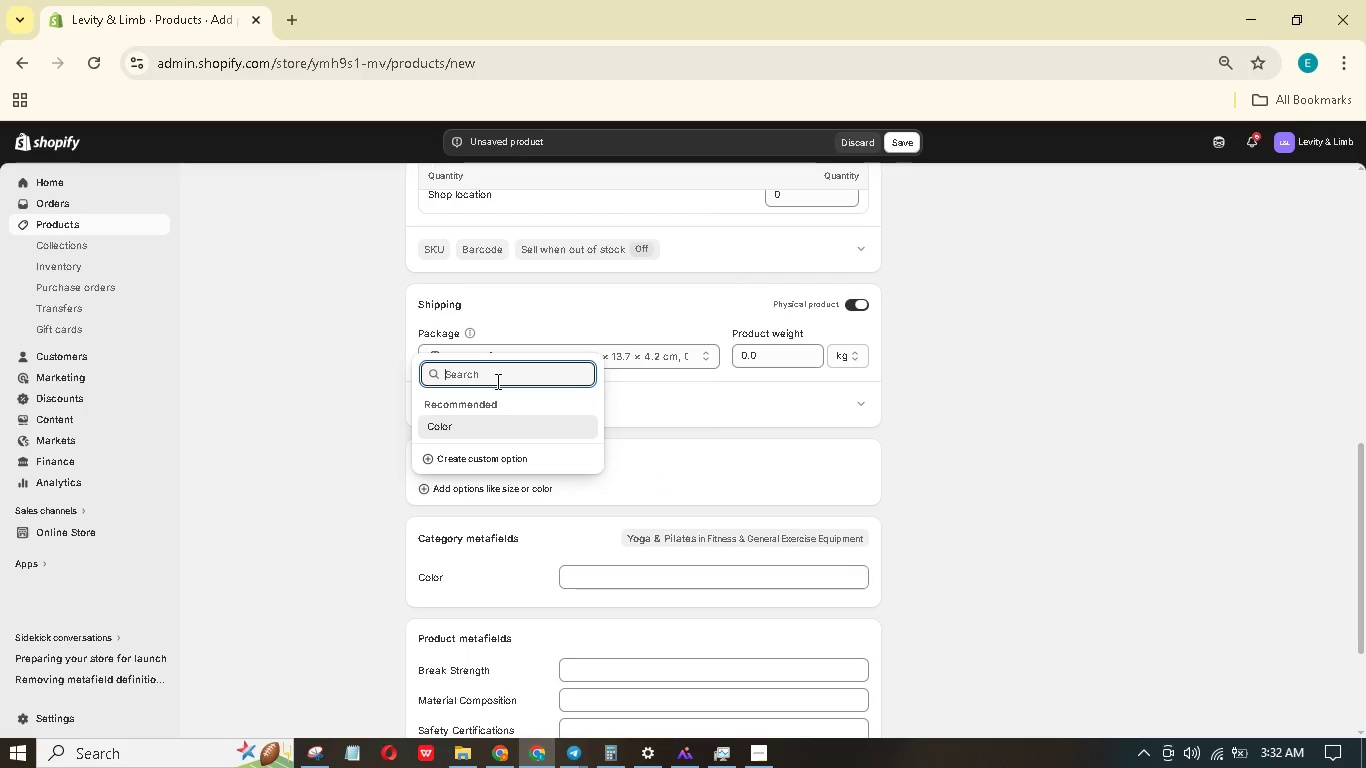 
type(Lengt)
 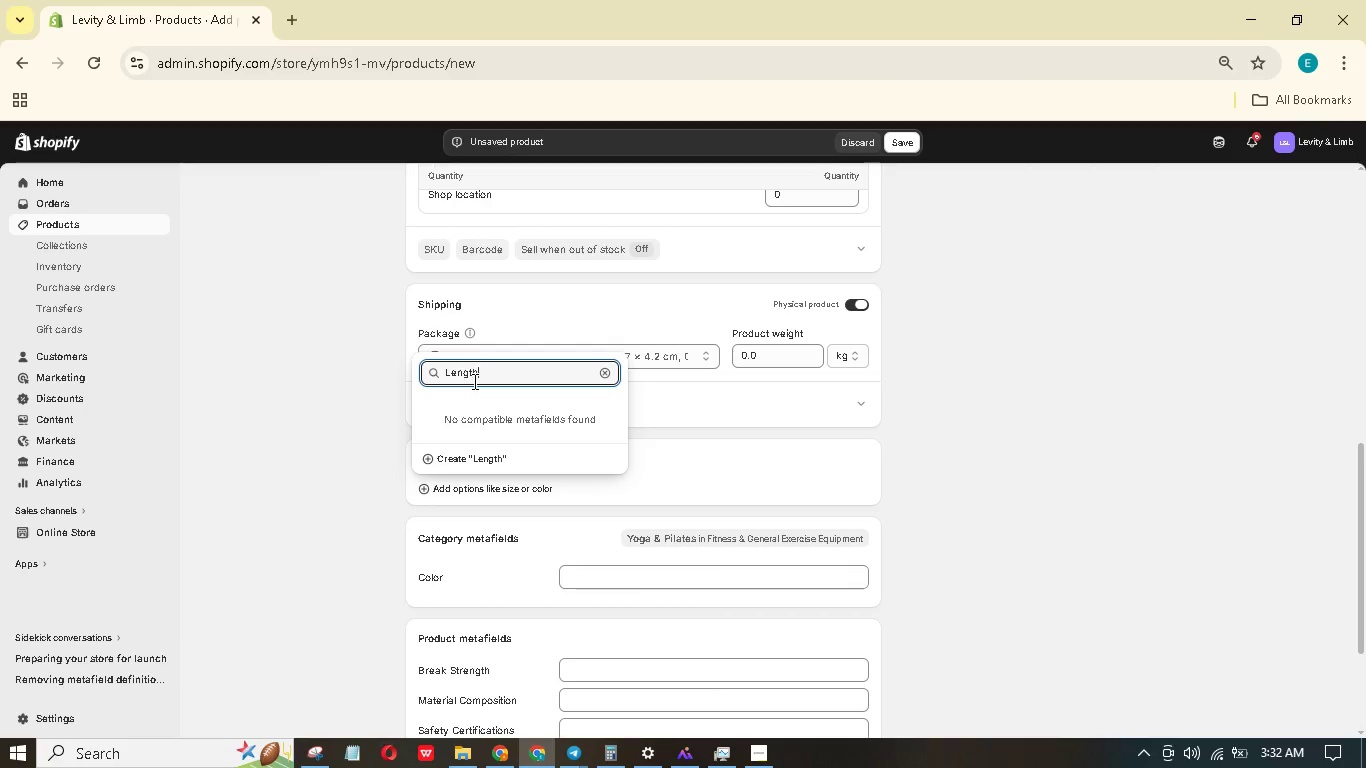 
left_click([477, 451])
 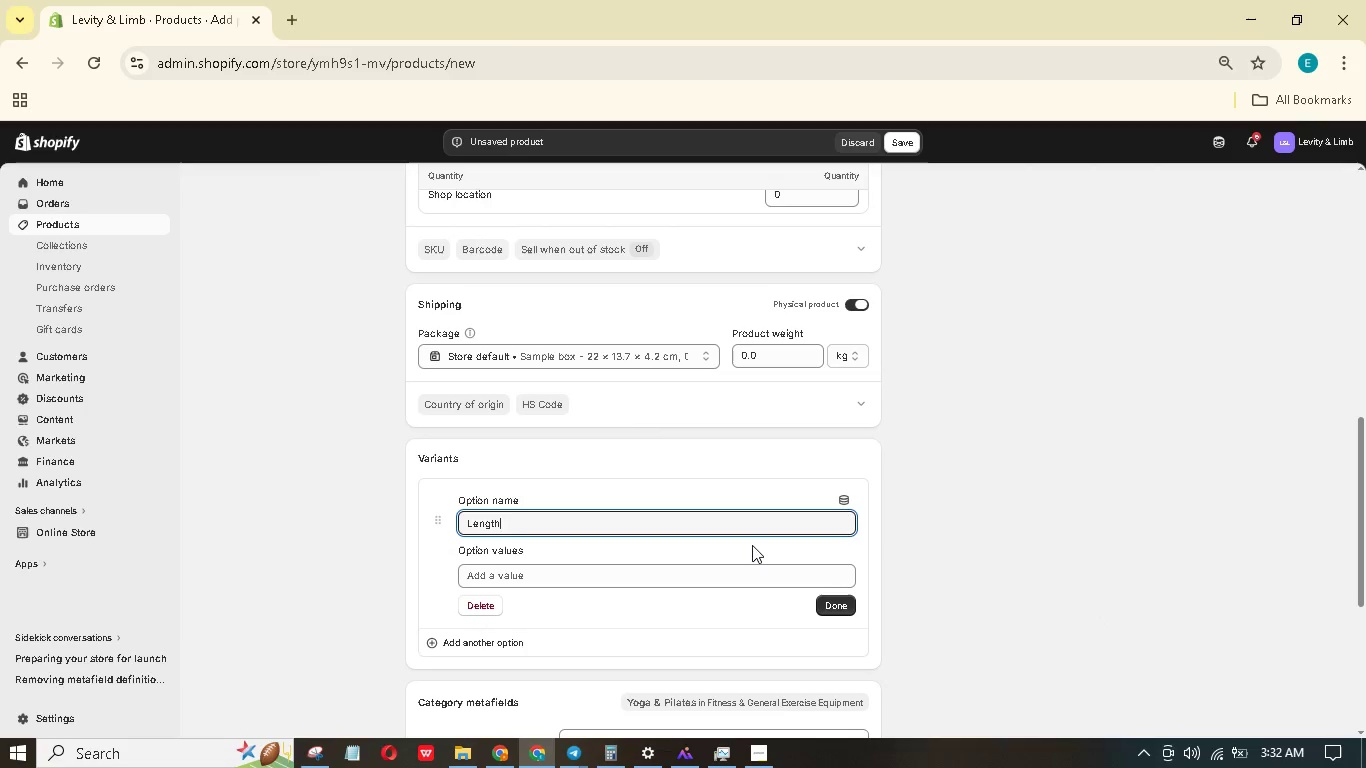 
left_click([585, 581])
 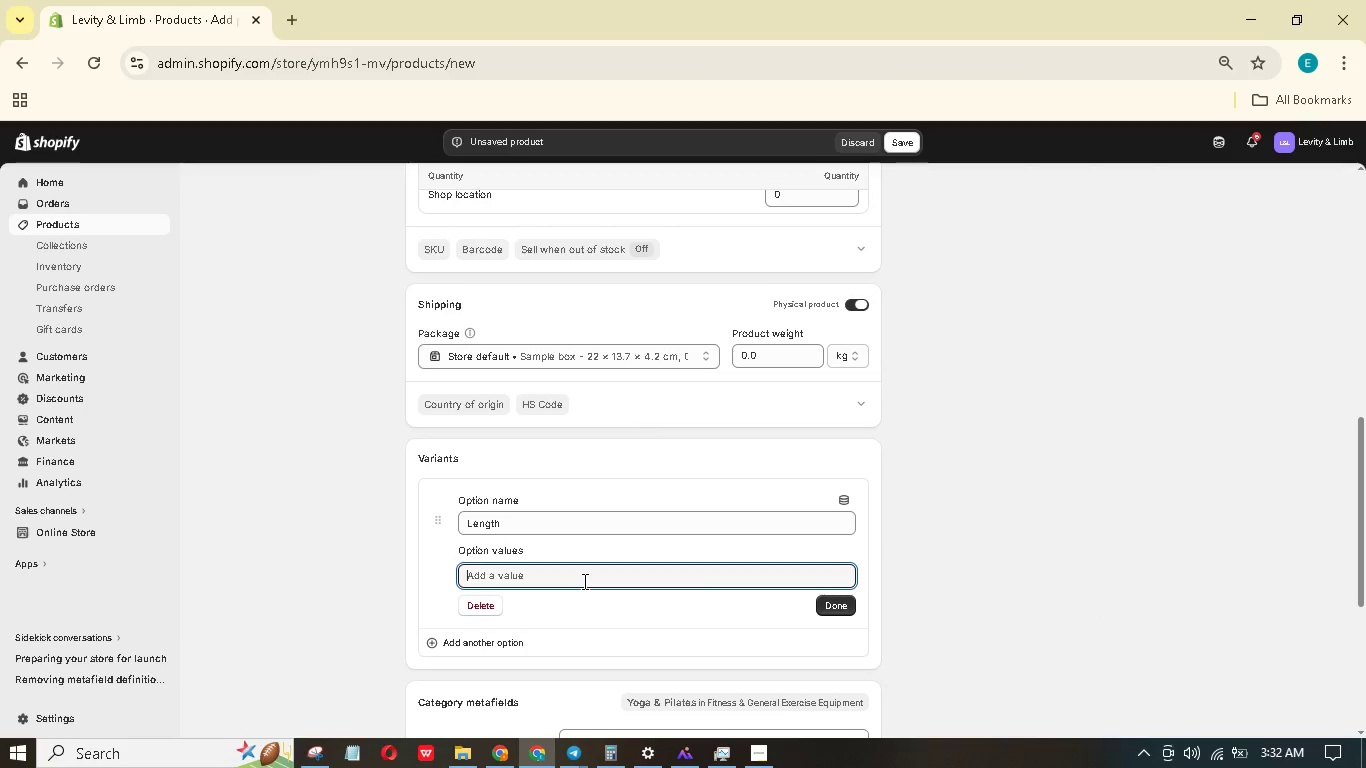 
hold_key(key=ShiftLeft, duration=0.72)
 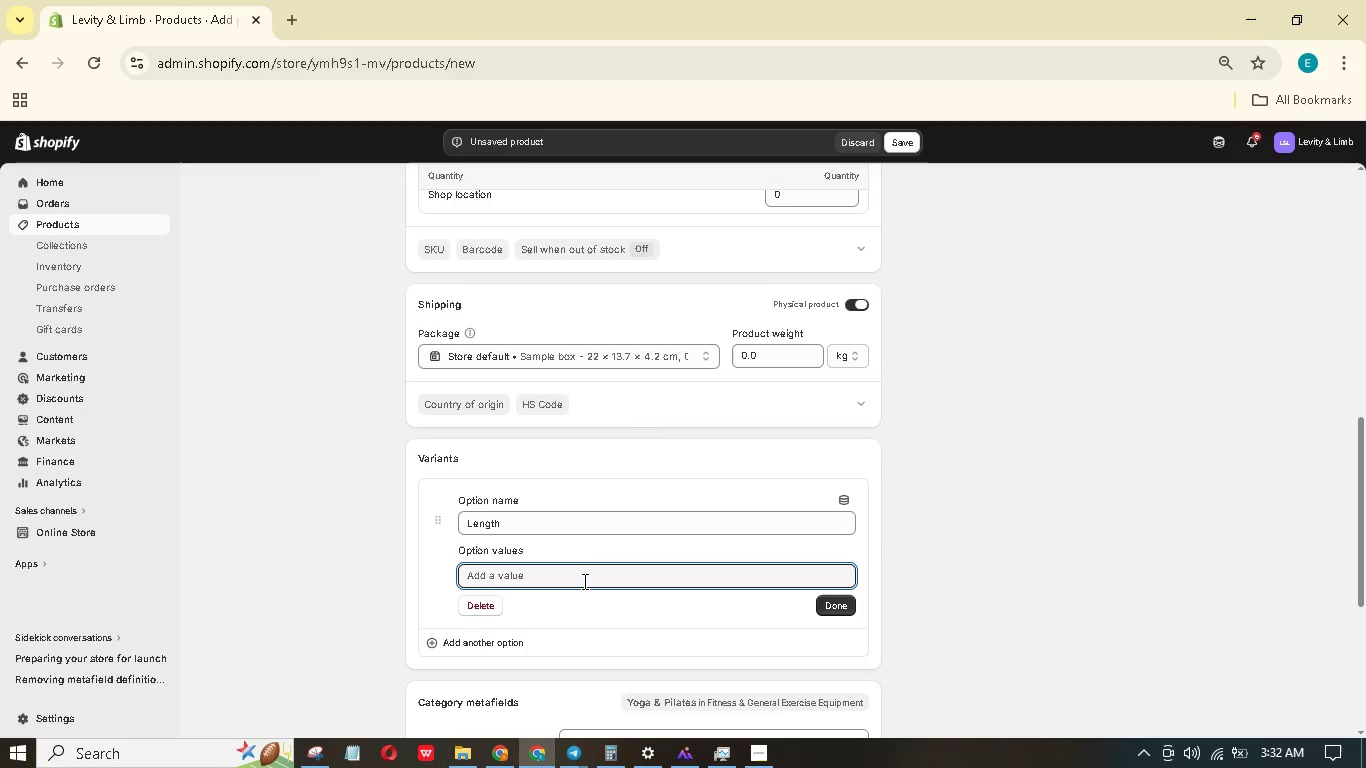 
type(5-Yard)
 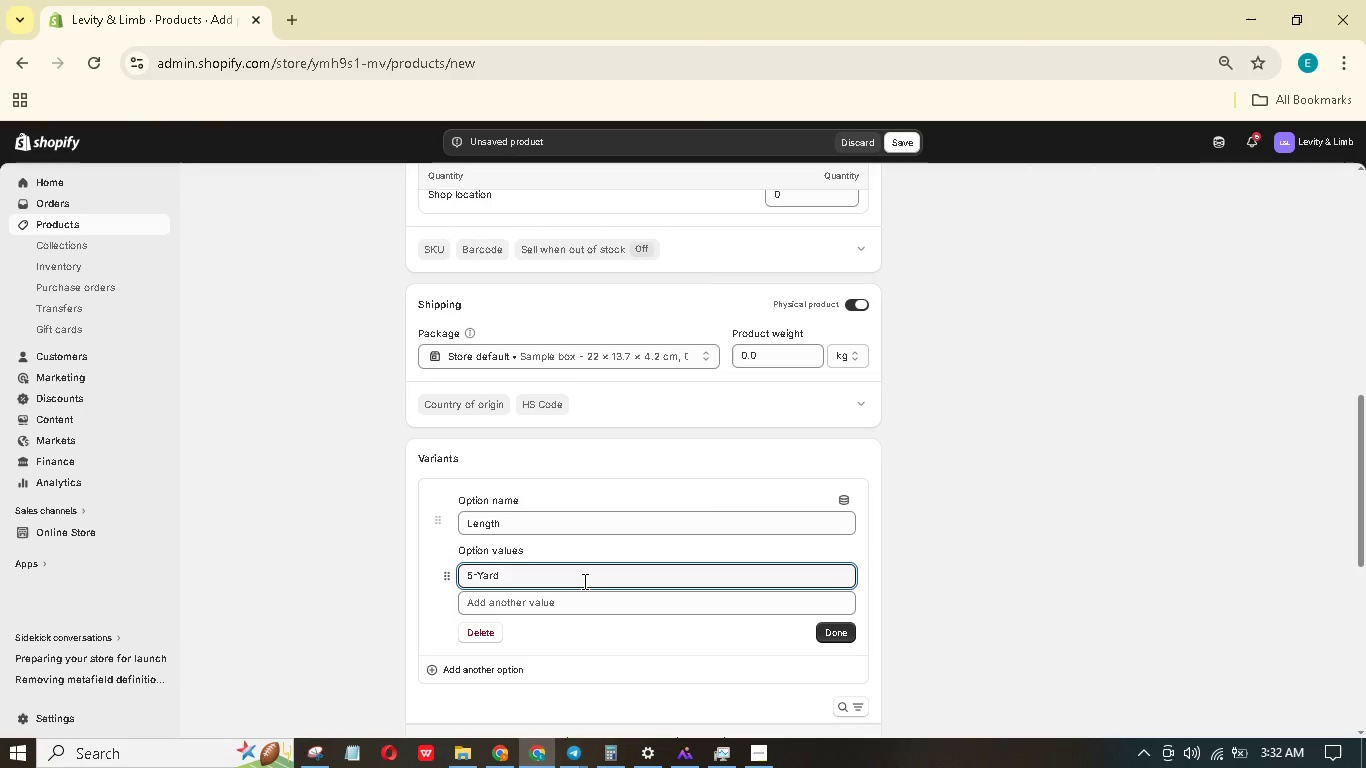 
key(Enter)
 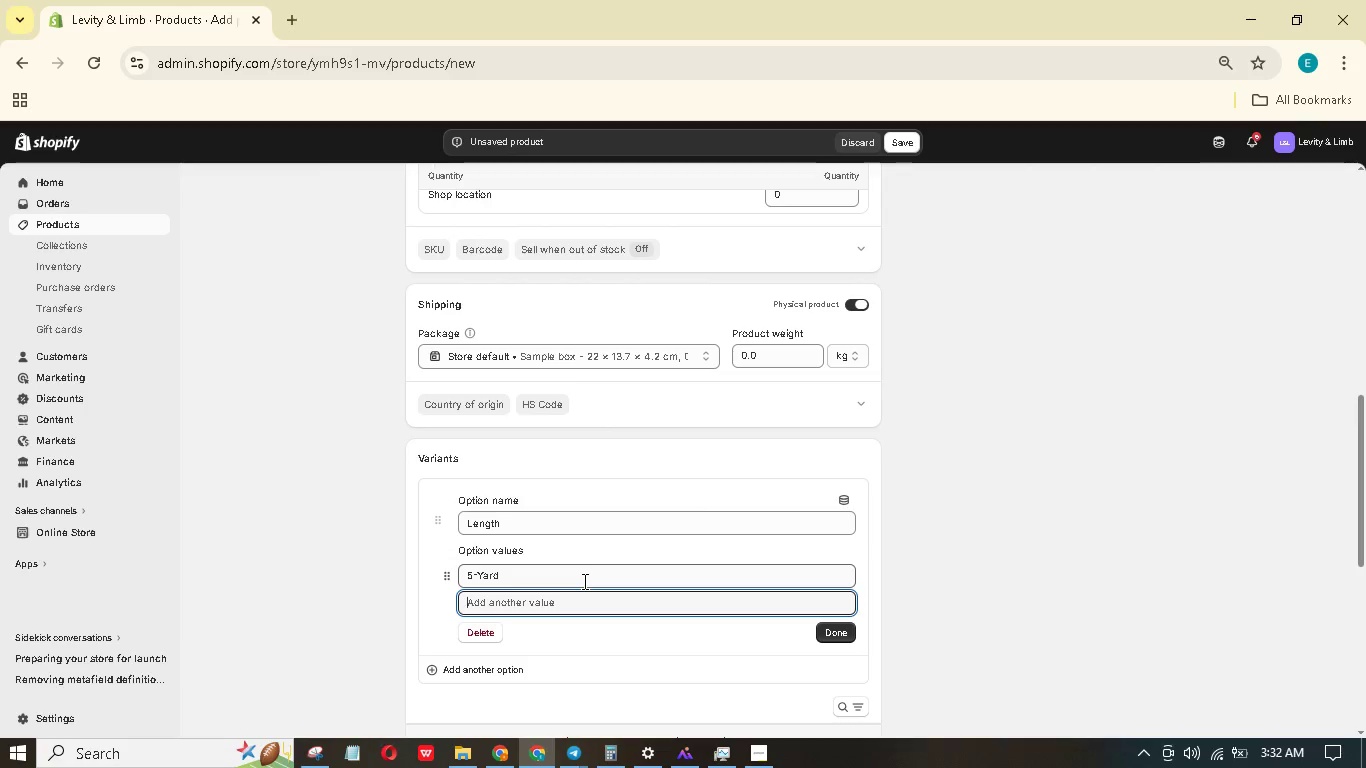 
hold_key(key=ShiftLeft, duration=1.5)
 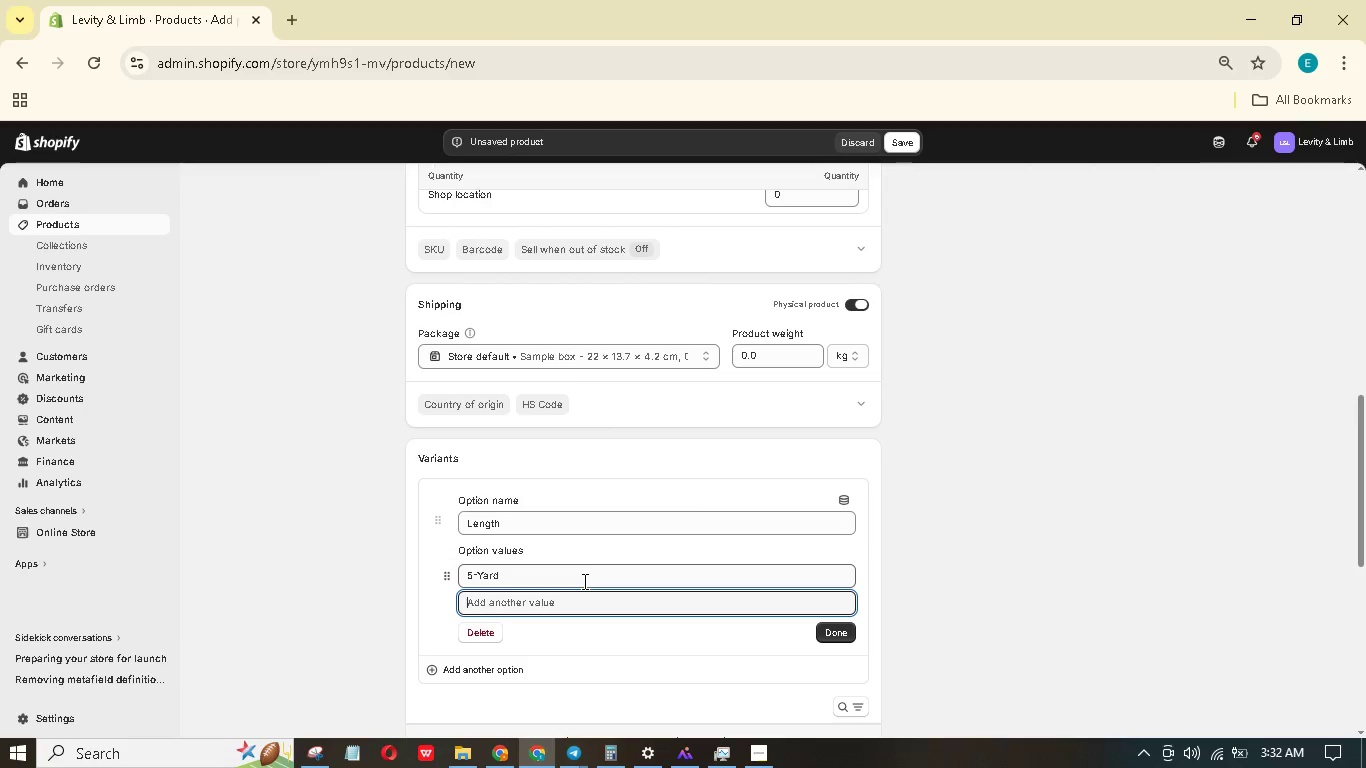 
type(6-Yard)
 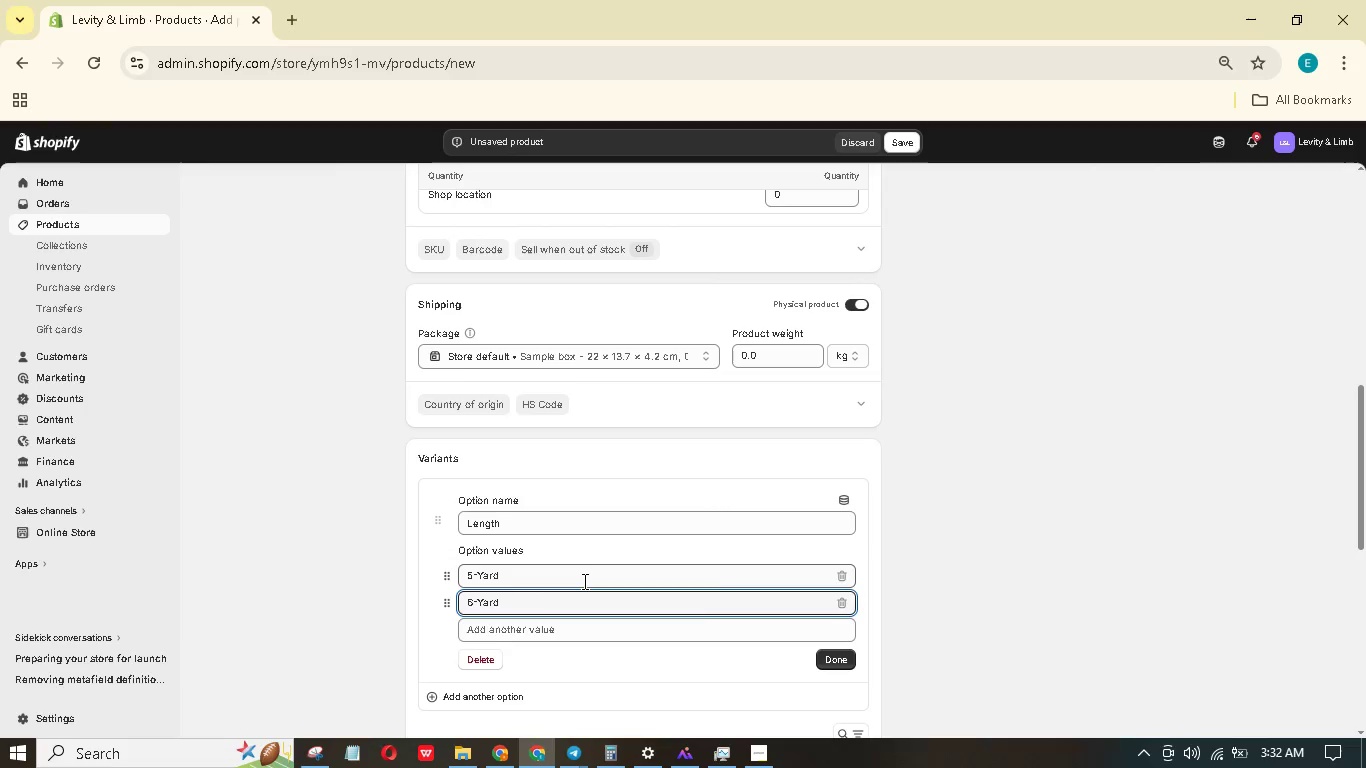 
key(Enter)
 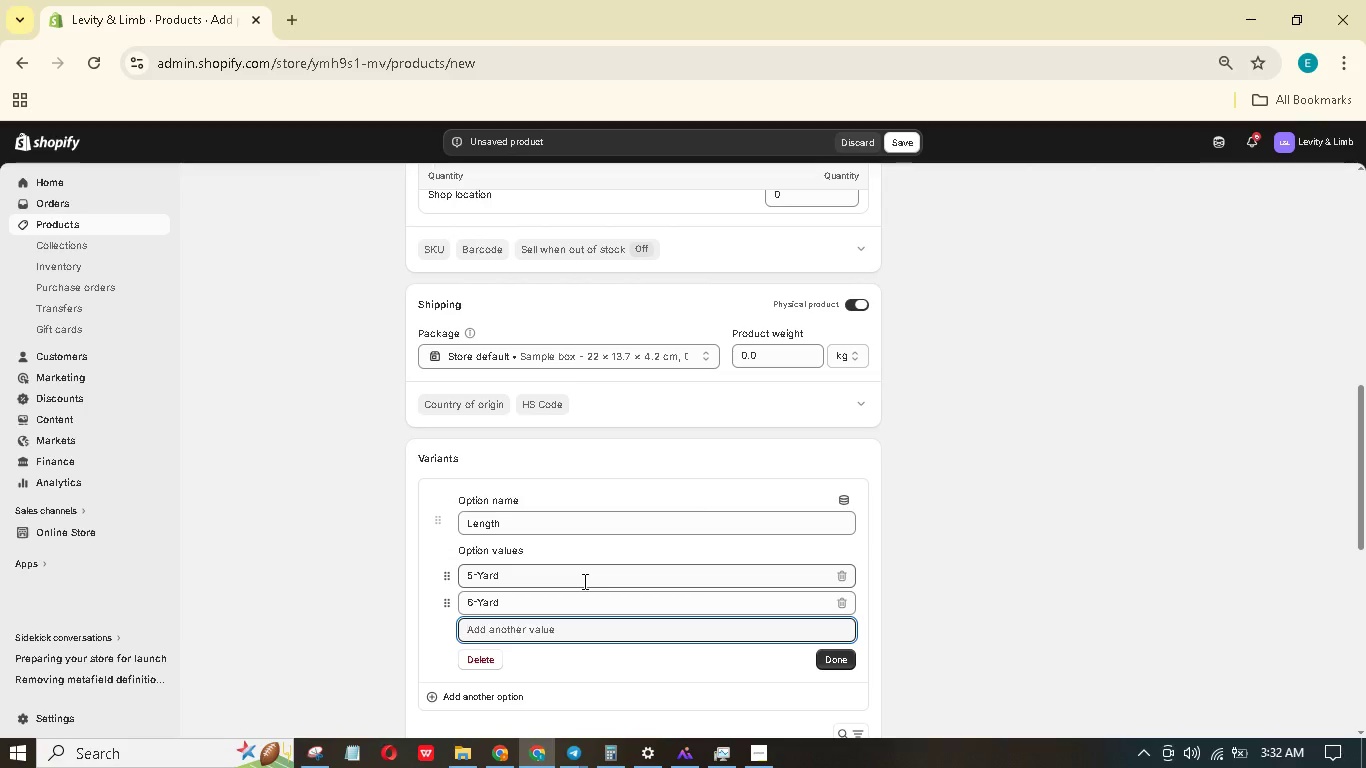 
type(-)
key(Backspace)
type(7-Yard)
 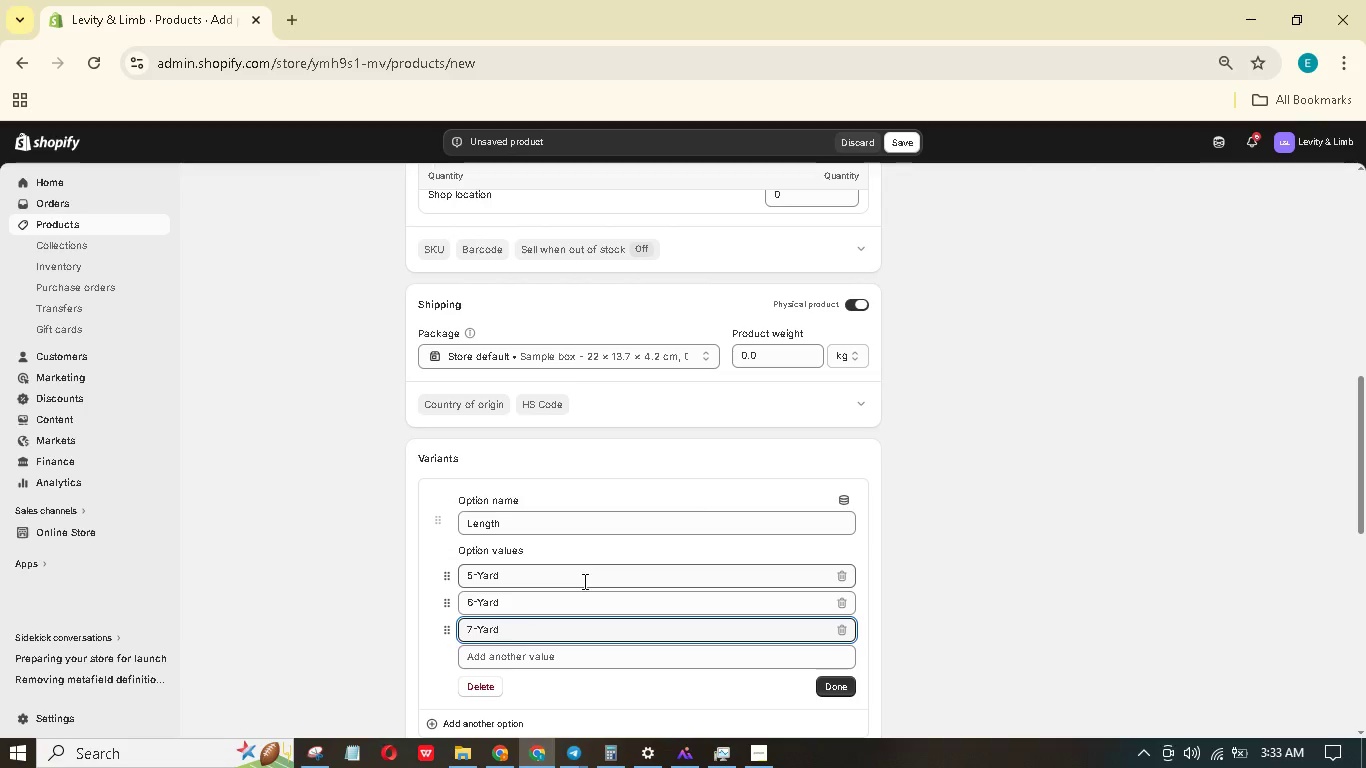 
scroll: coordinate [876, 591], scroll_direction: down, amount: 4.0
 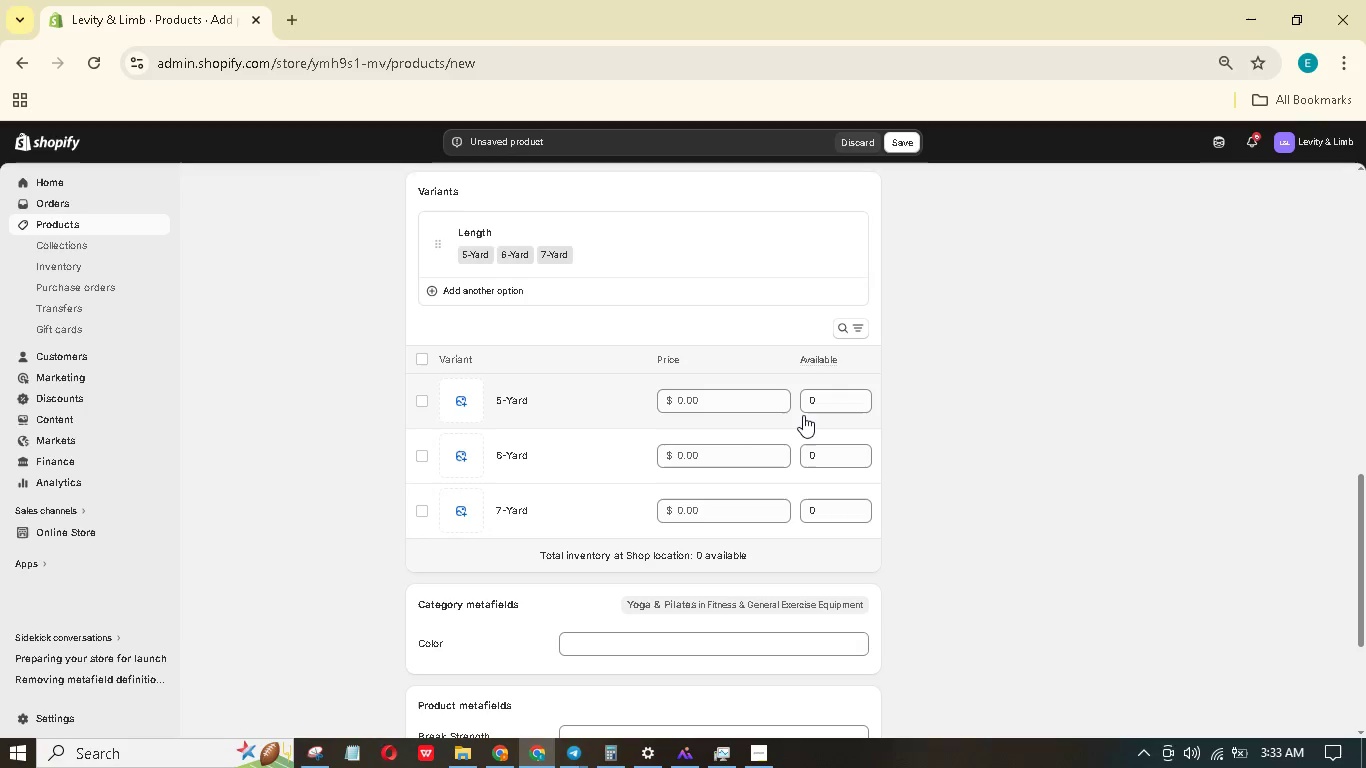 
left_click([821, 396])
 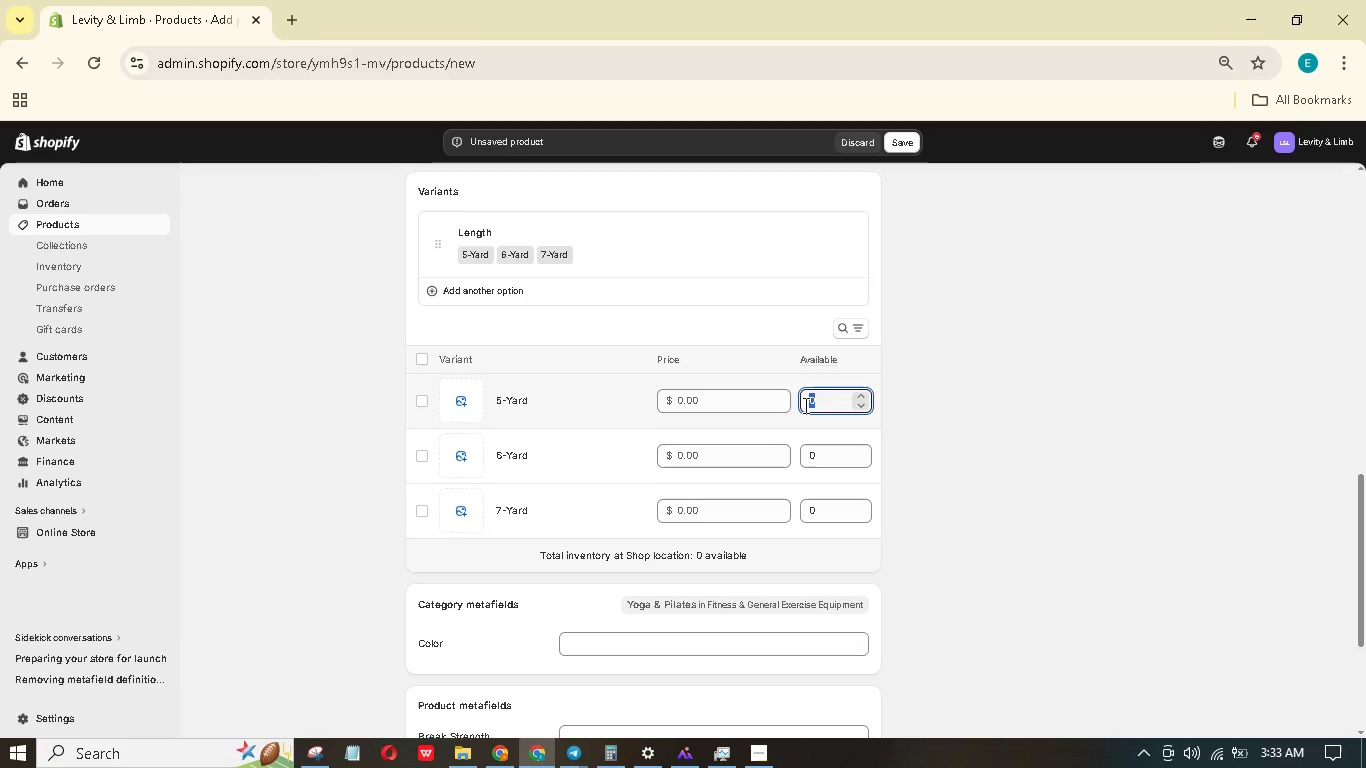 
key(Numpad1)
 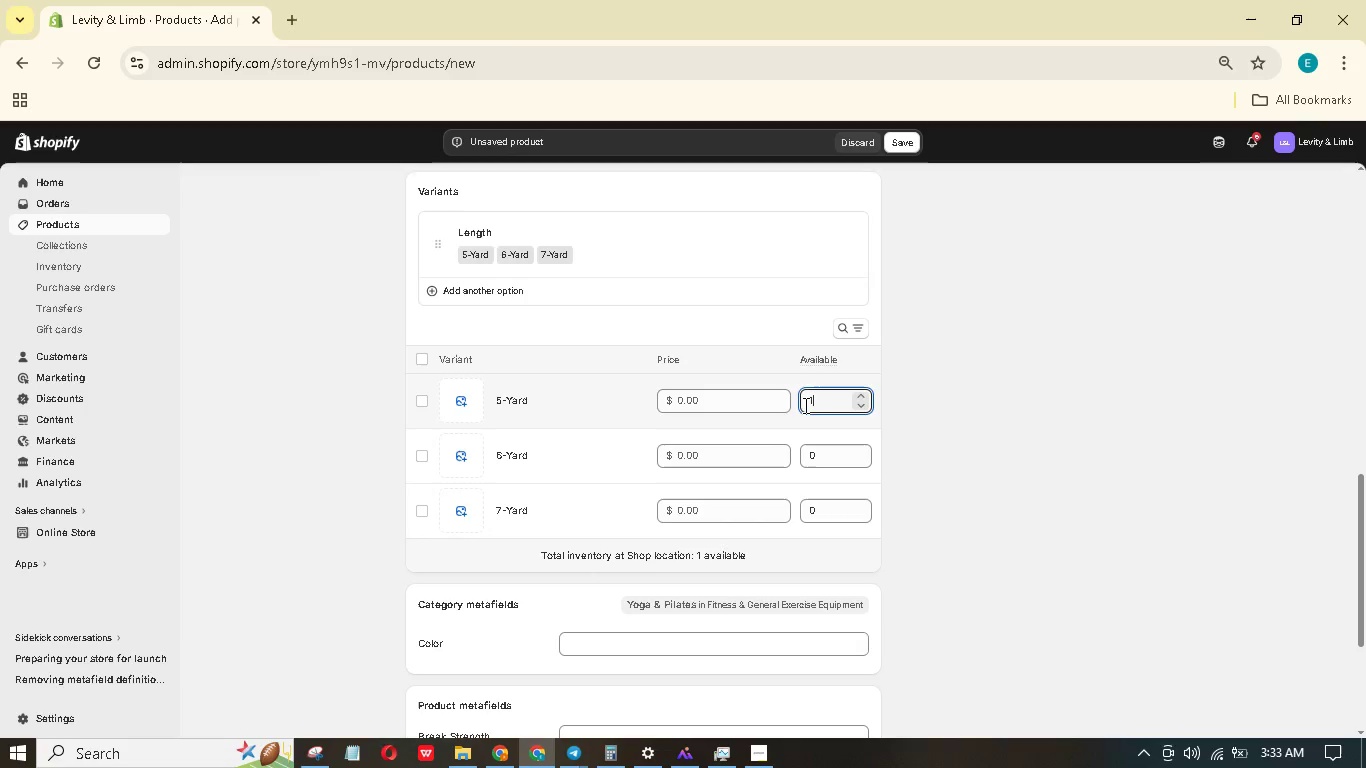 
key(Numpad0)
 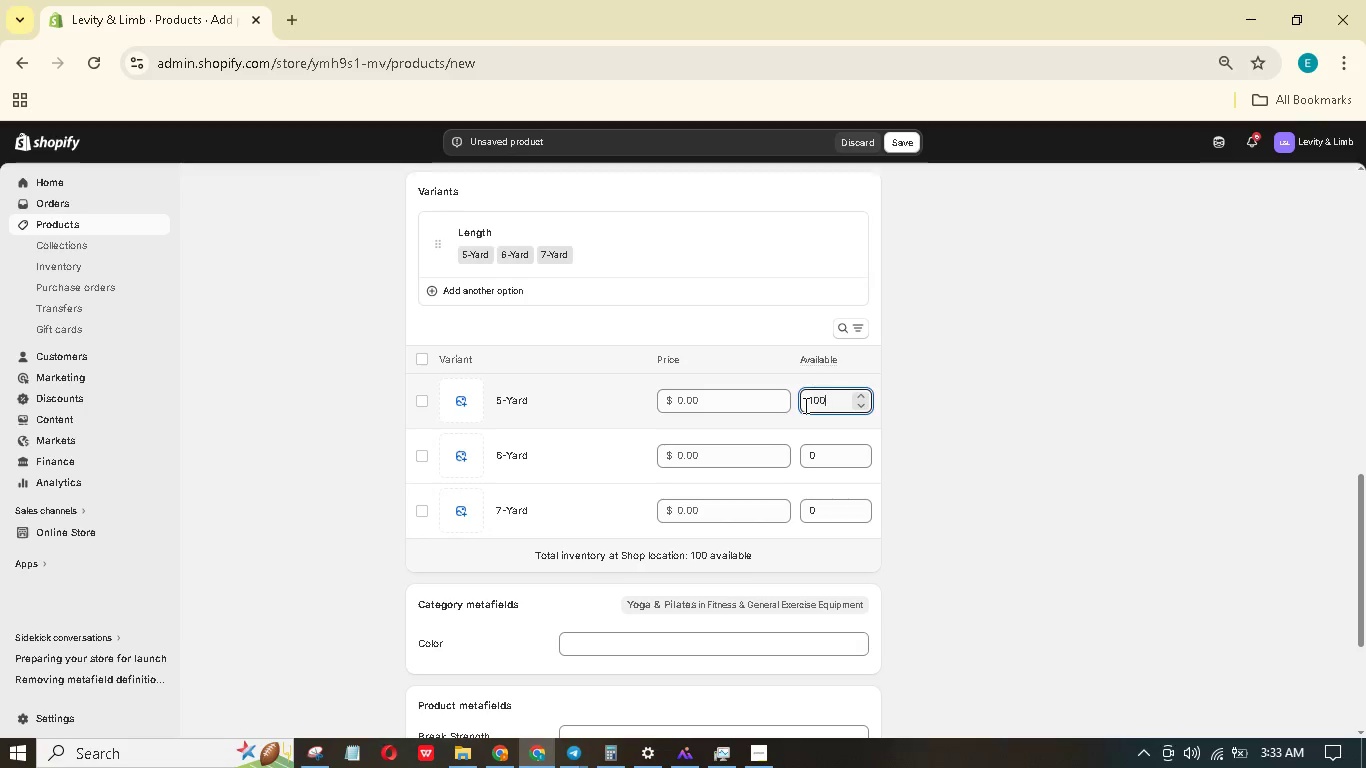 
key(Numpad0)
 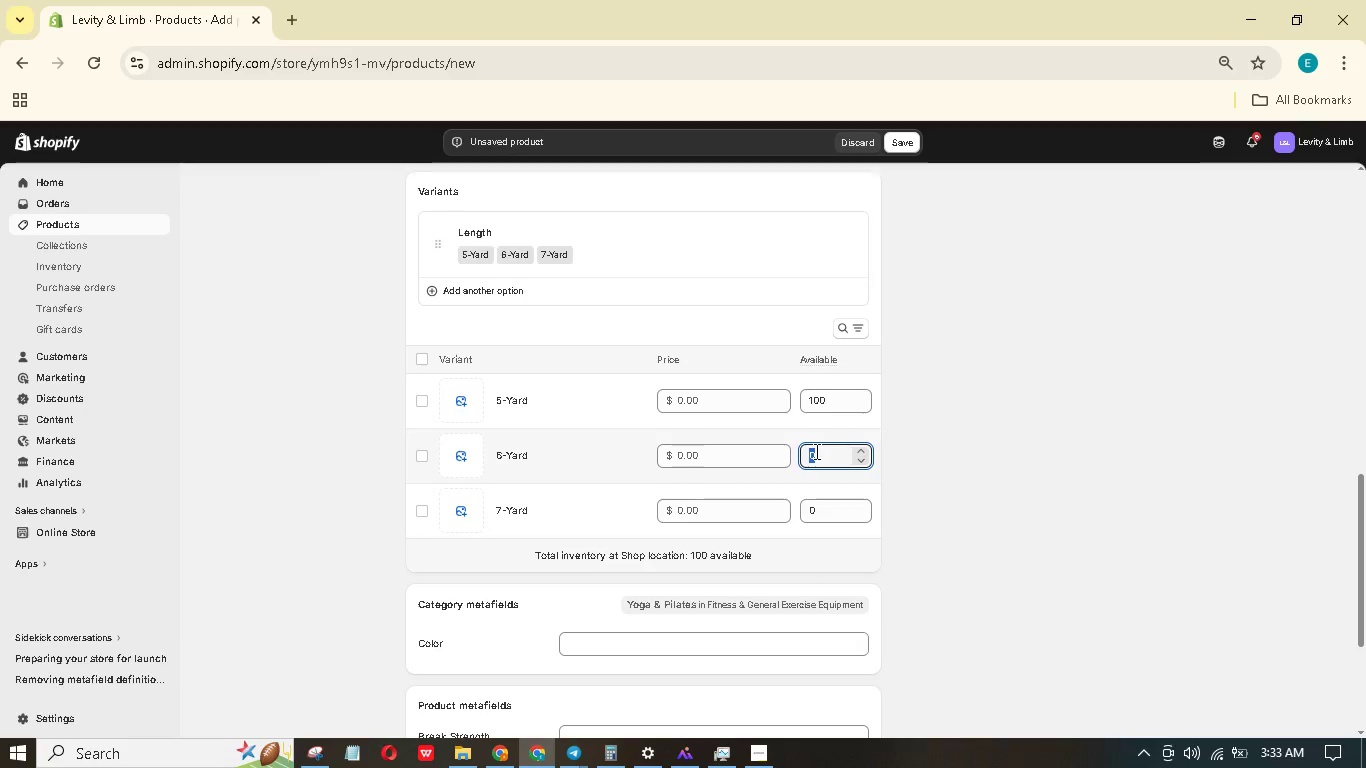 
key(Numpad1)
 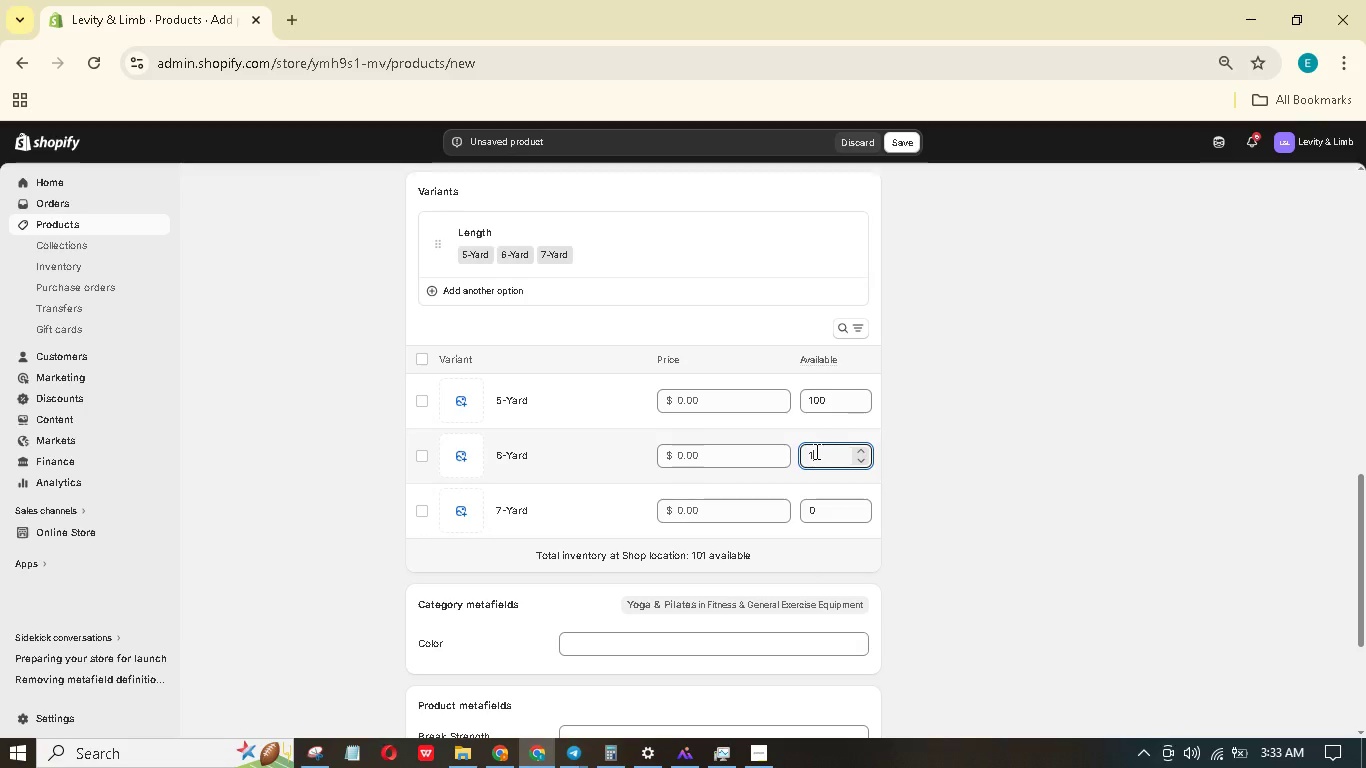 
key(Numpad0)
 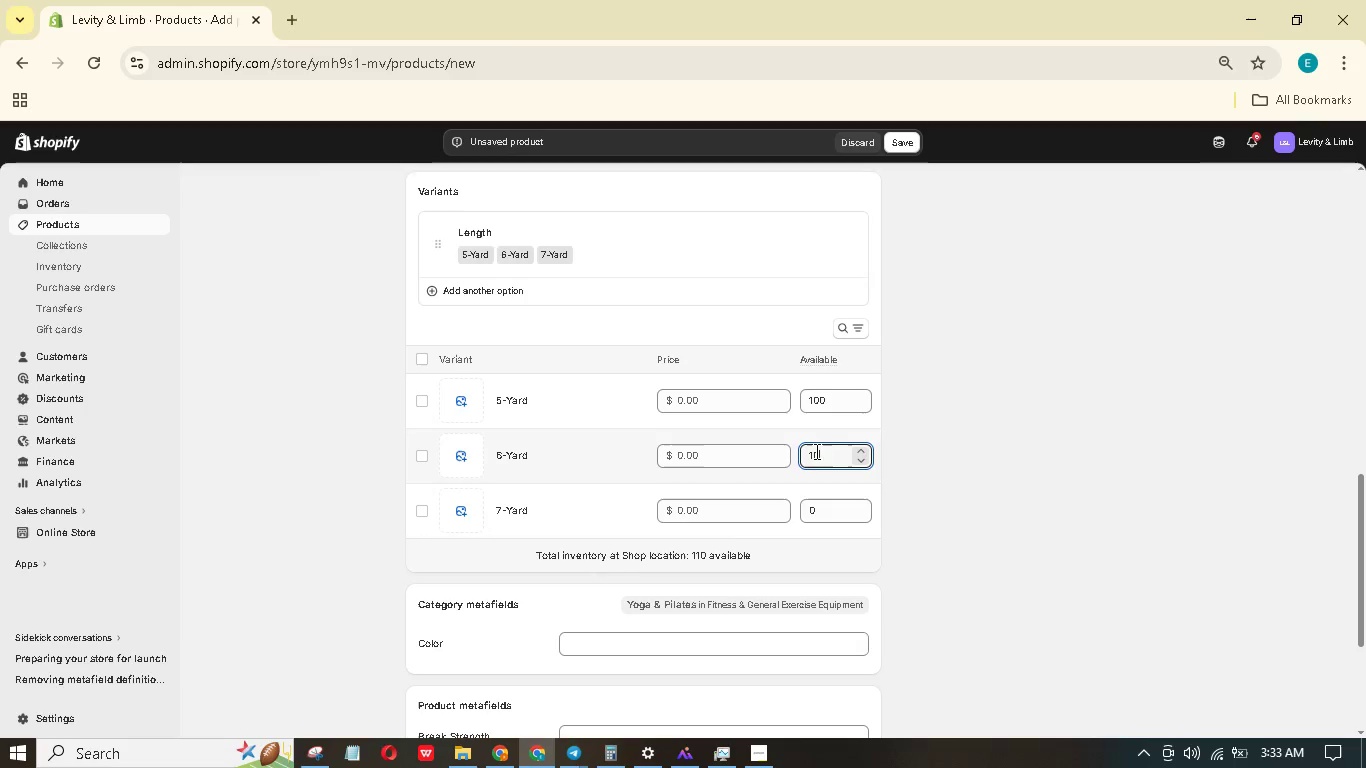 
key(Numpad0)
 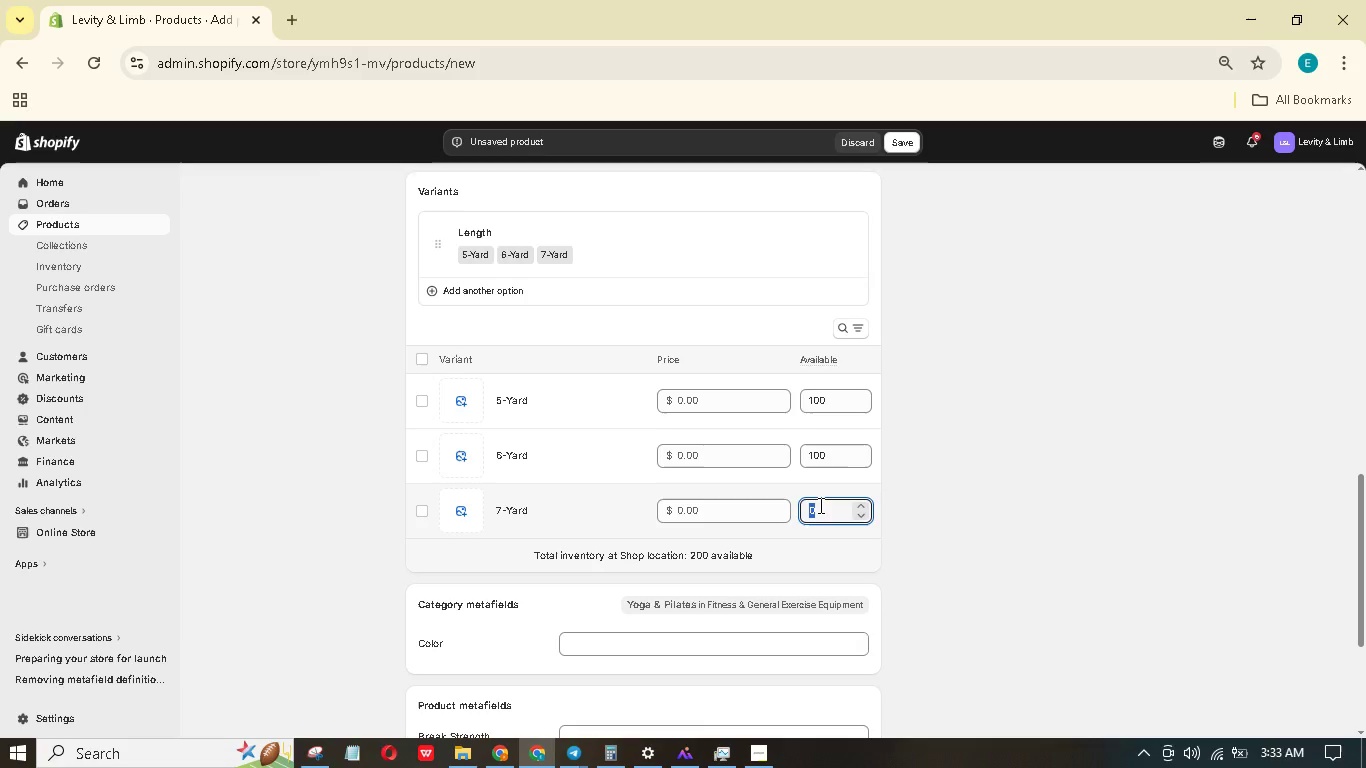 
key(Numpad1)
 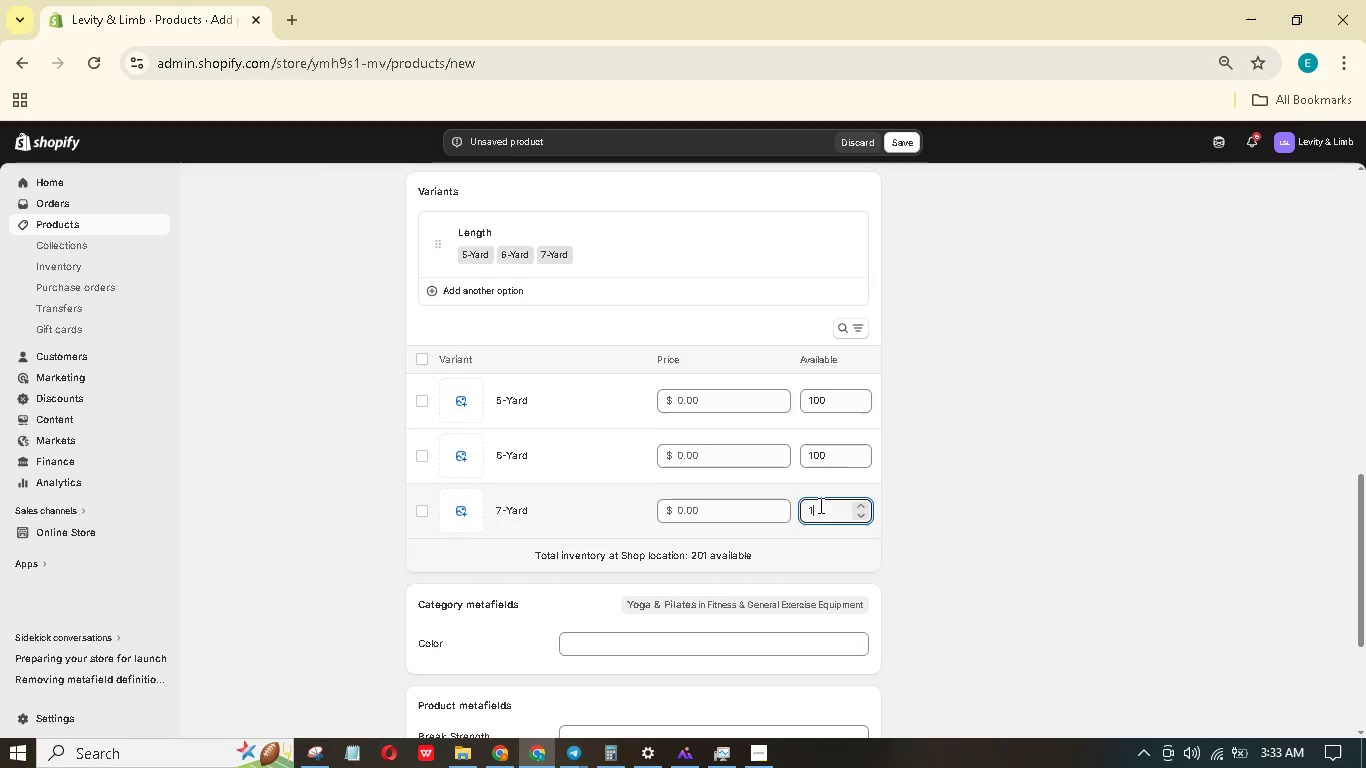 
key(Numpad0)
 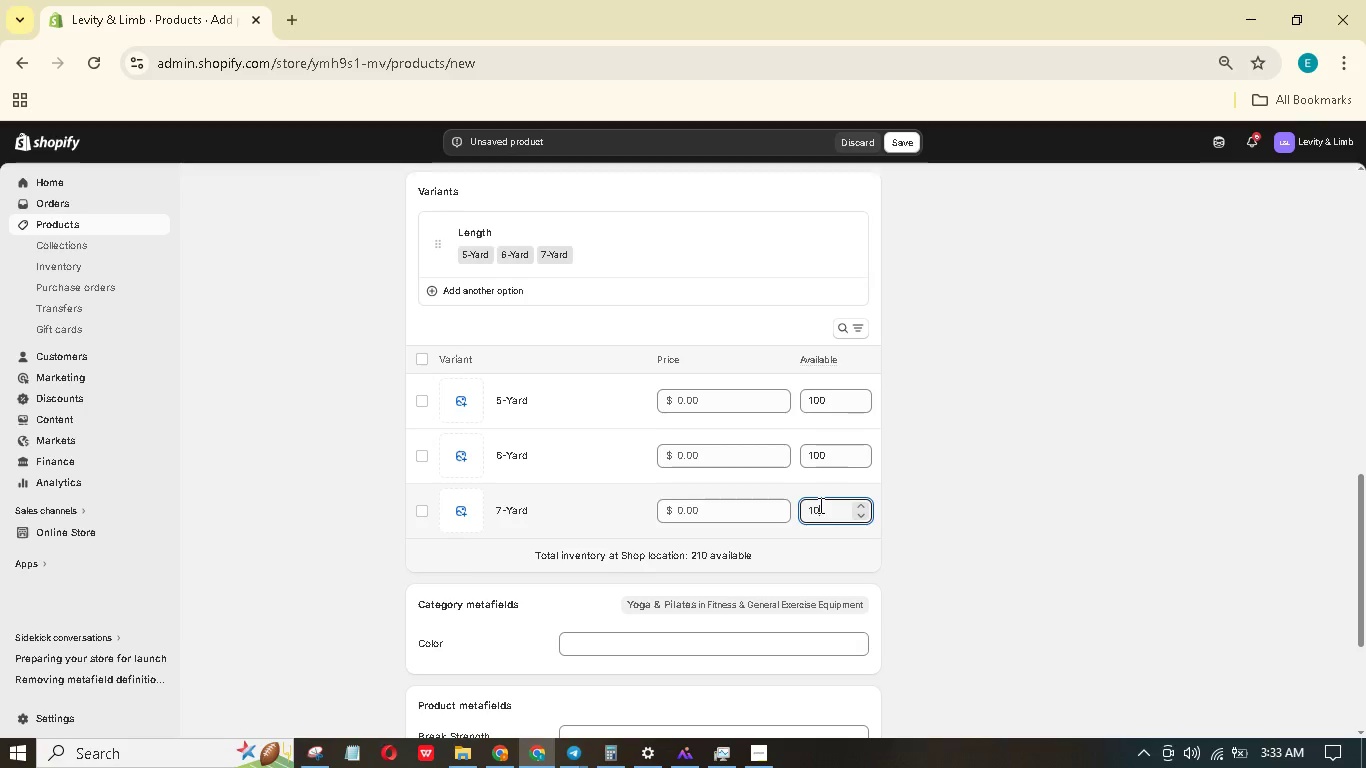 
key(Numpad0)
 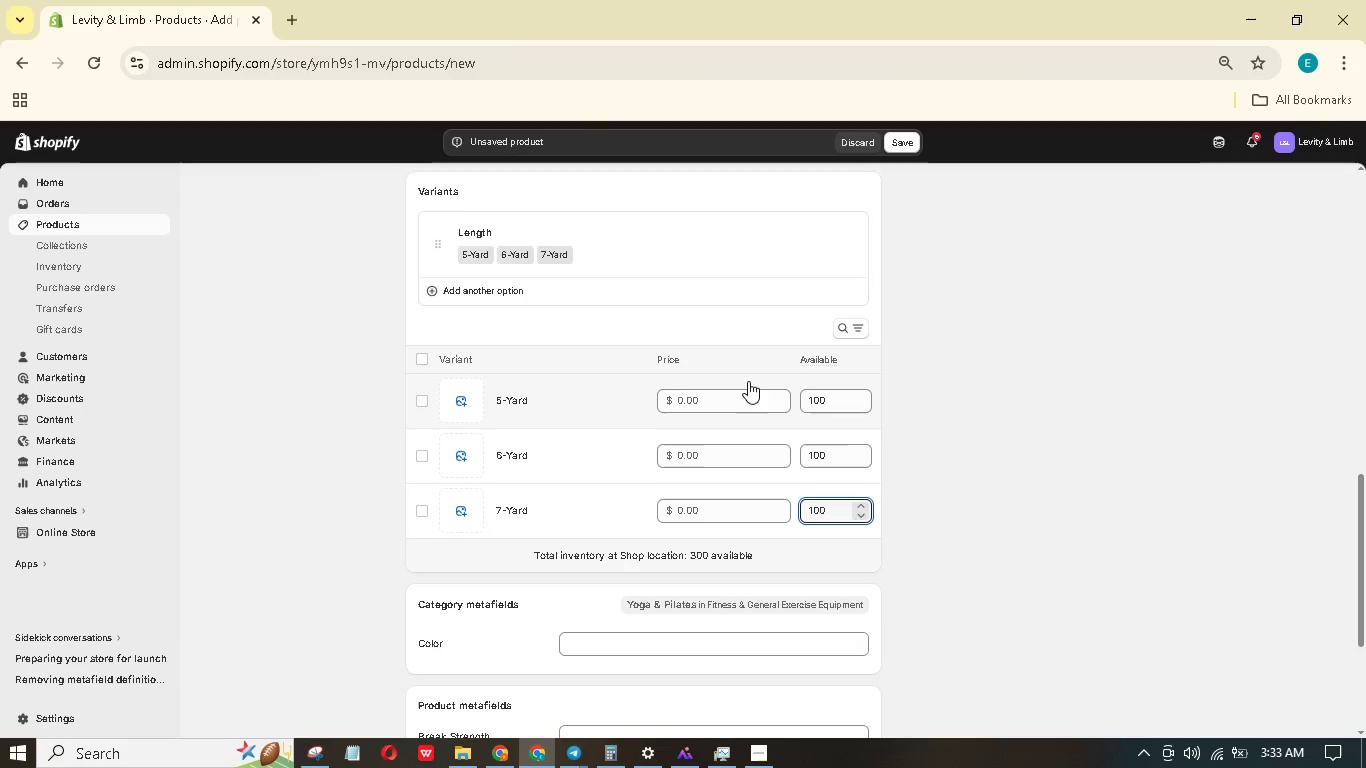 
double_click([699, 409])
 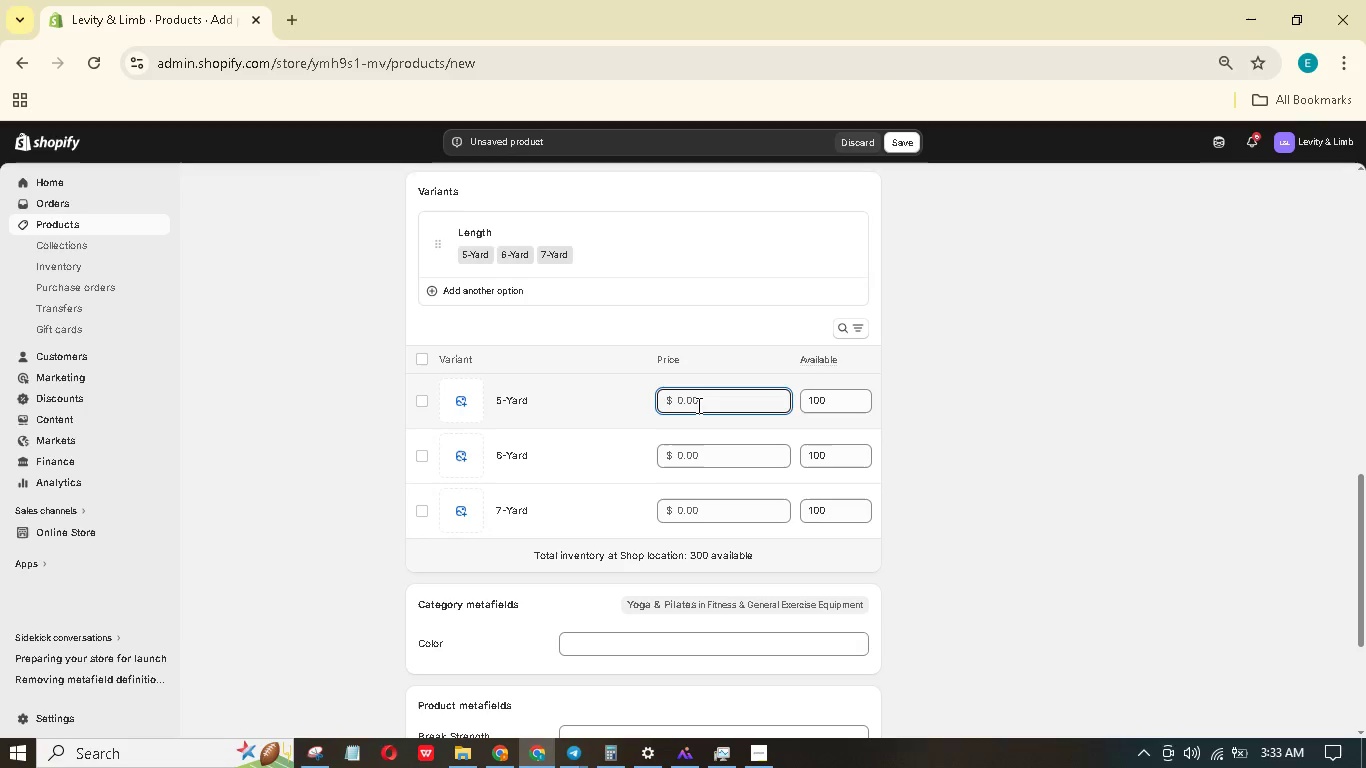 
key(Numpad1)
 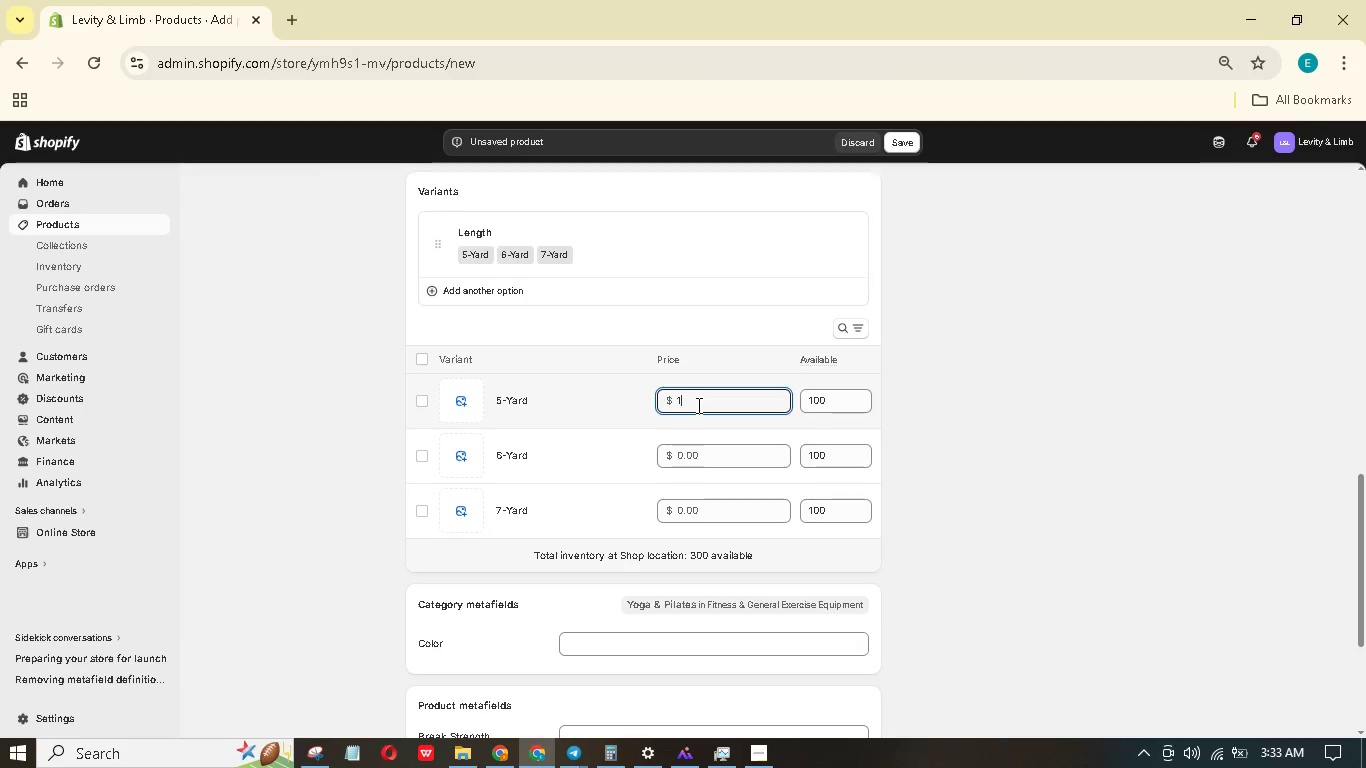 
key(Numpad8)
 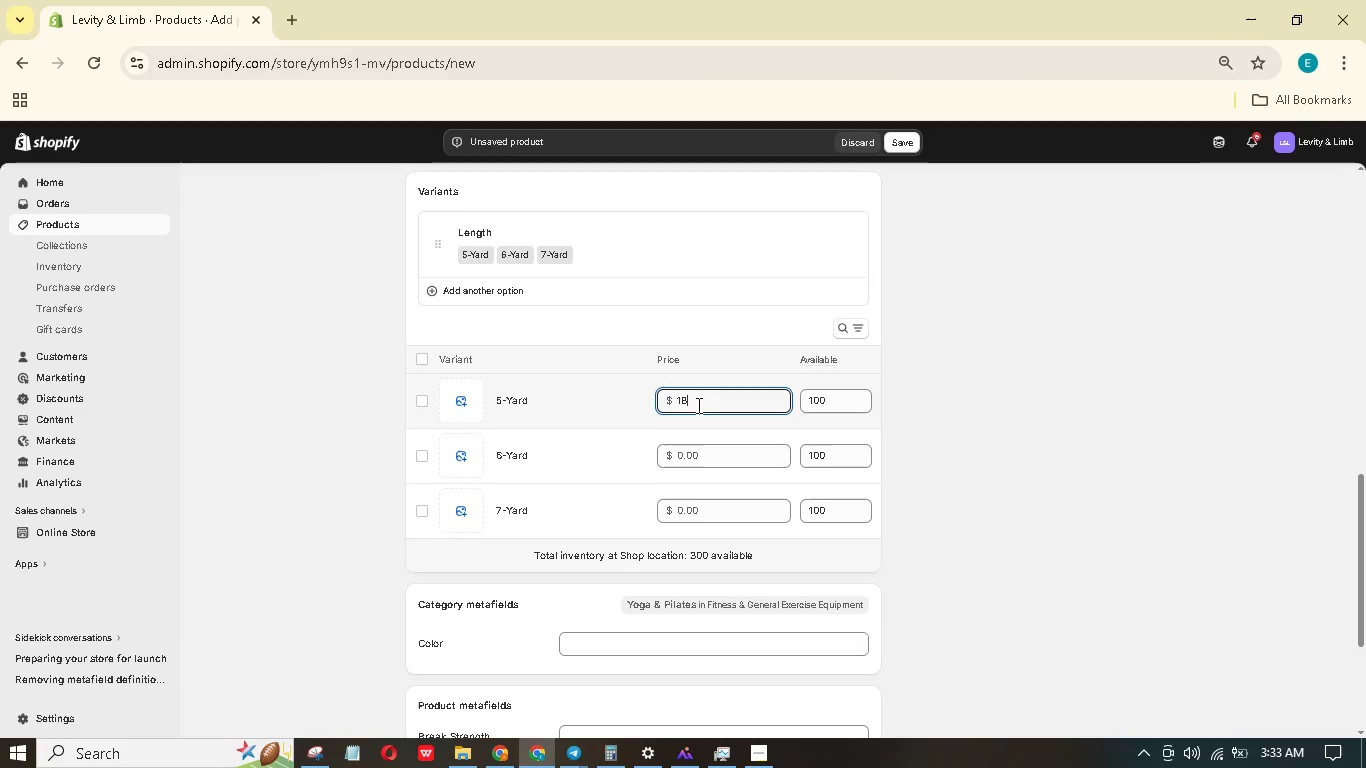 
key(Numpad9)
 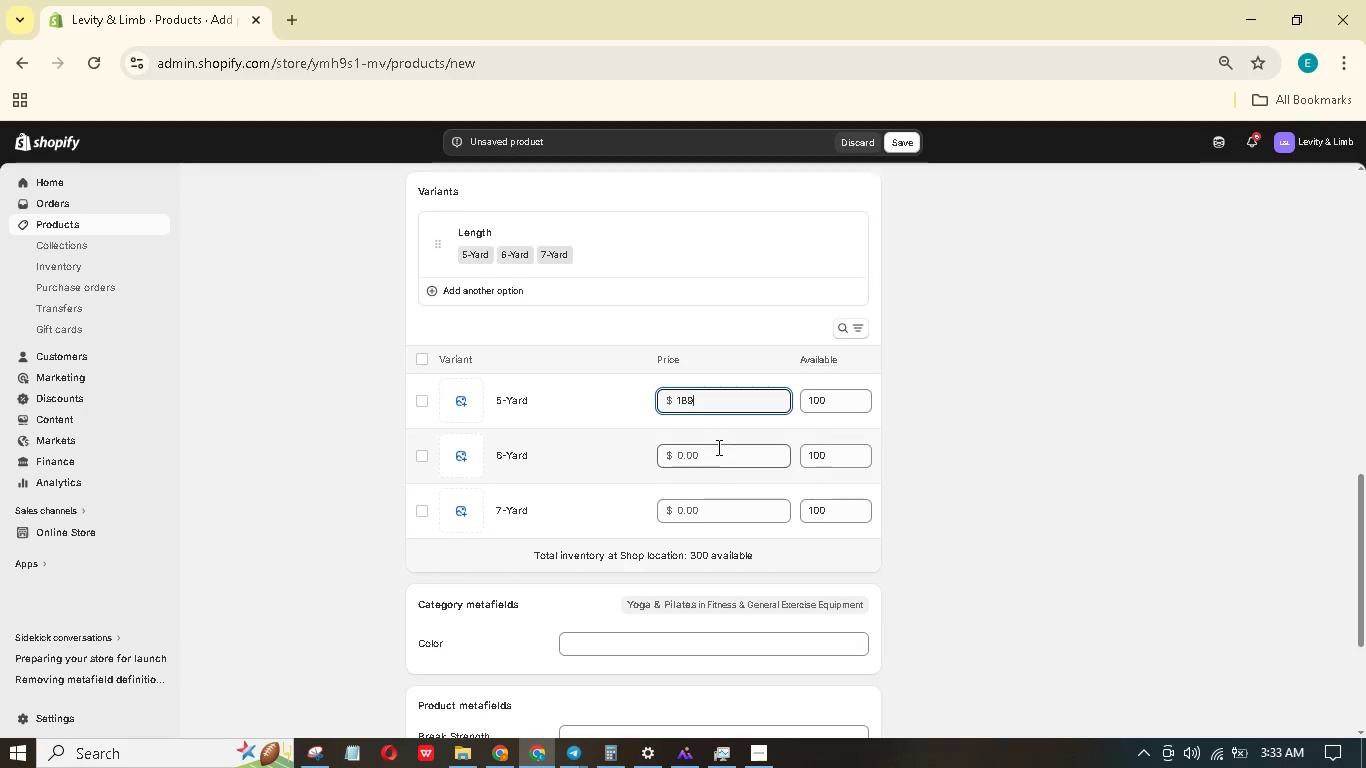 
left_click([717, 447])
 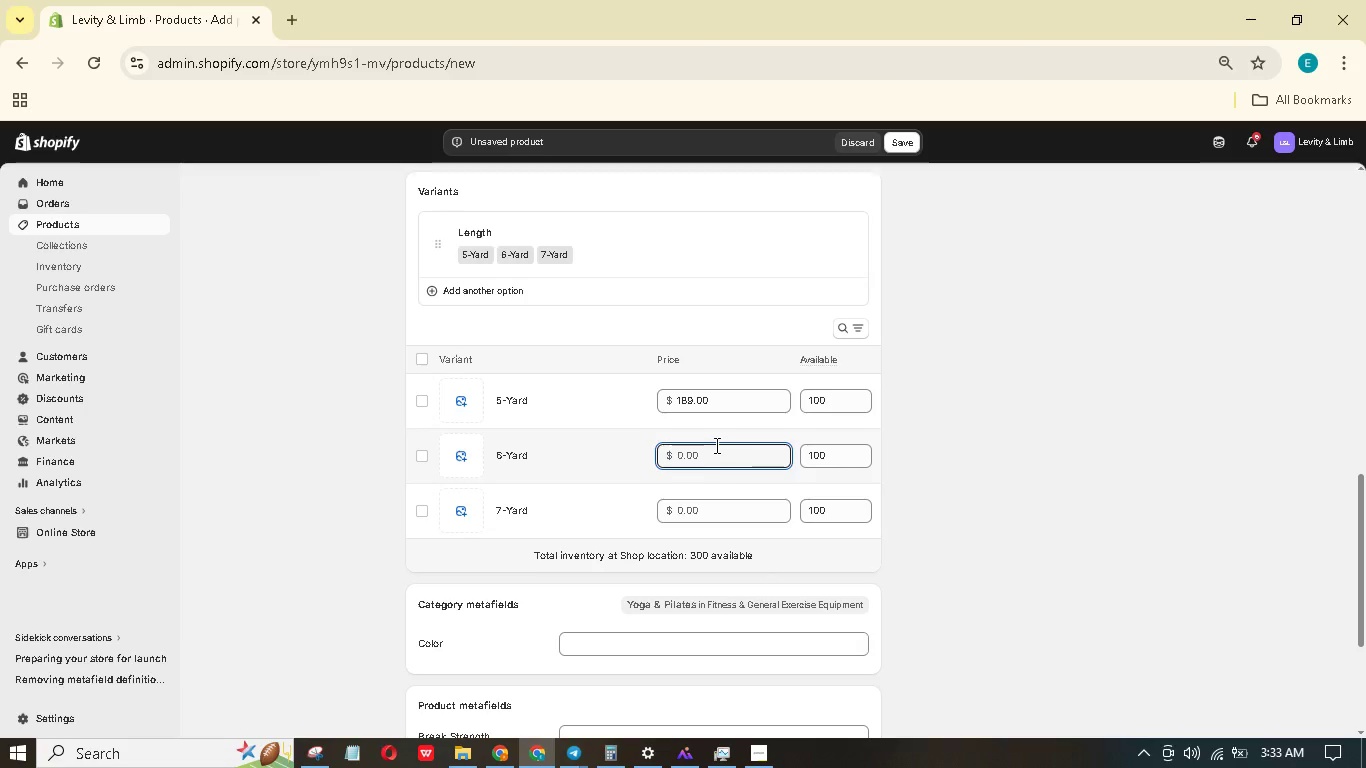 
key(Numpad2)
 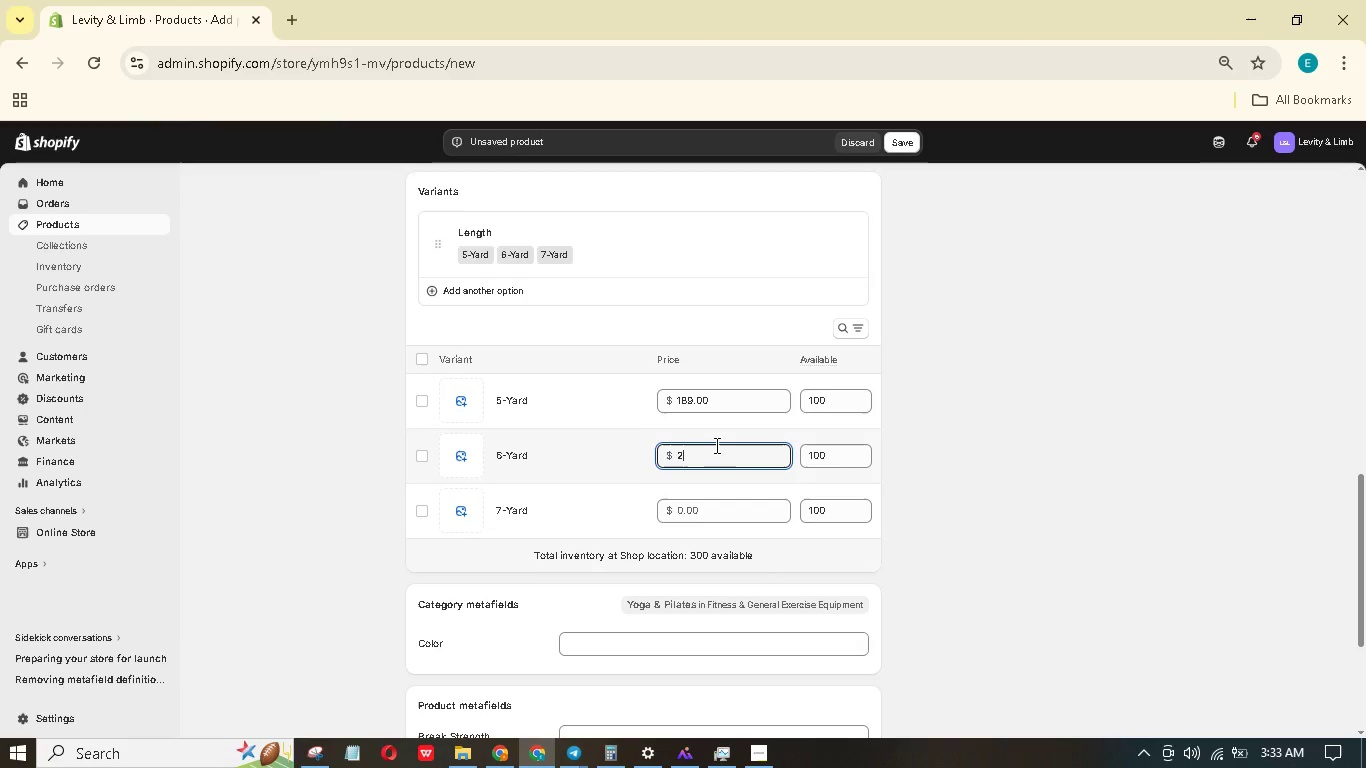 
key(Numpad2)
 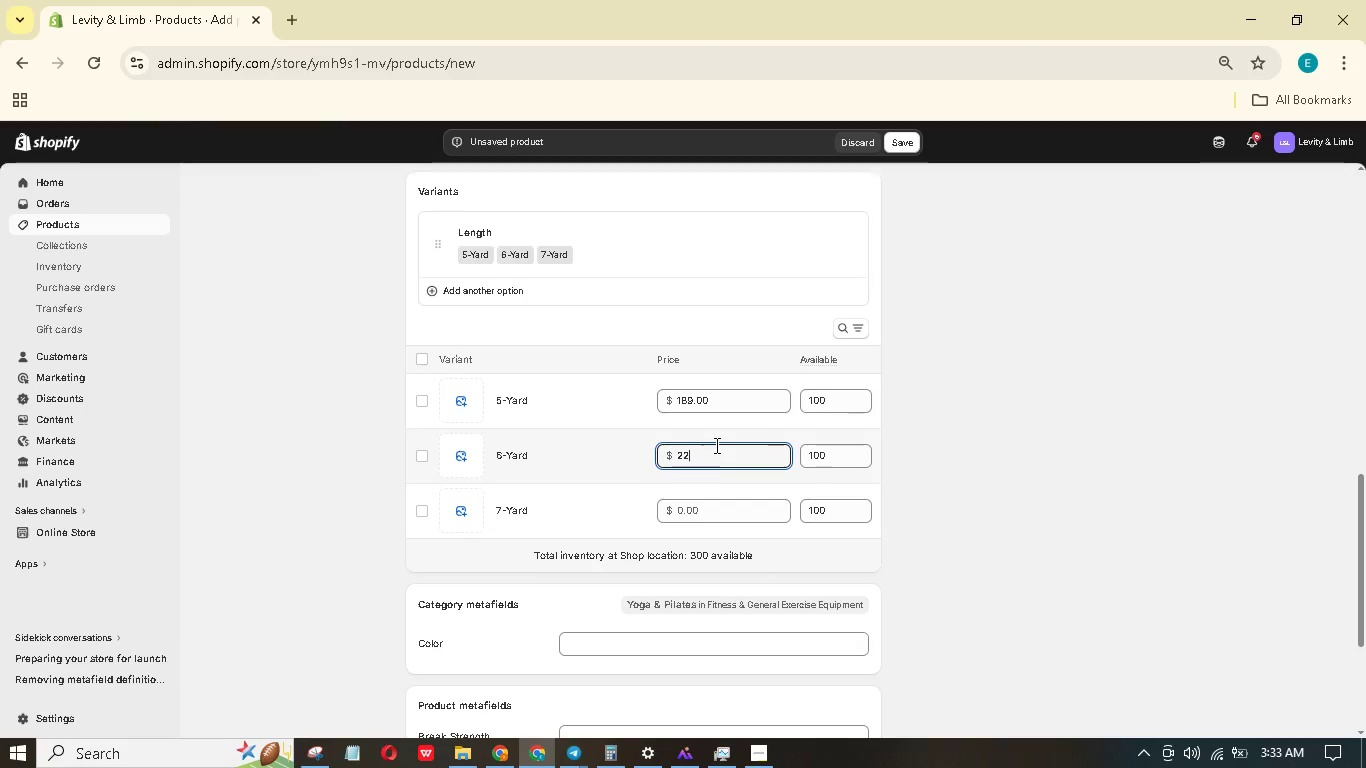 
key(Numpad5)
 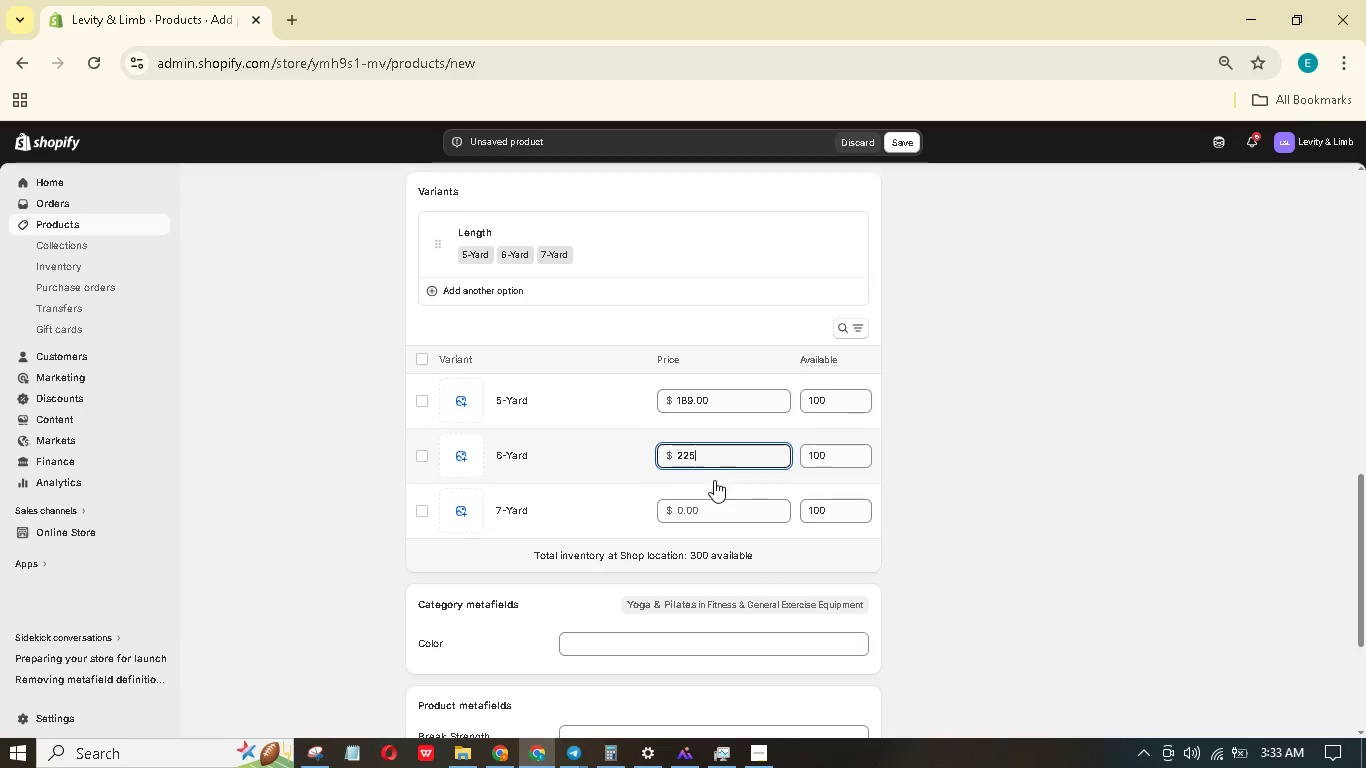 
left_click([703, 517])
 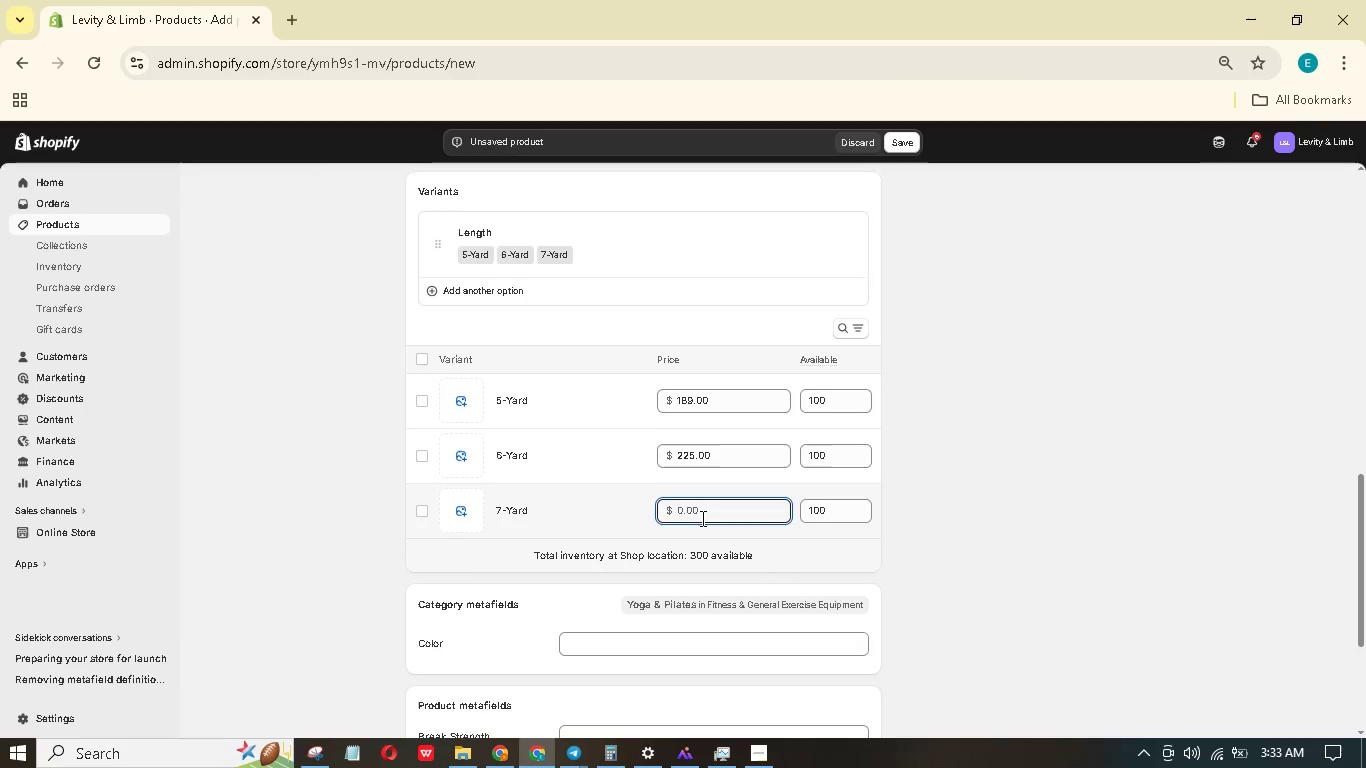 
key(Numpad2)
 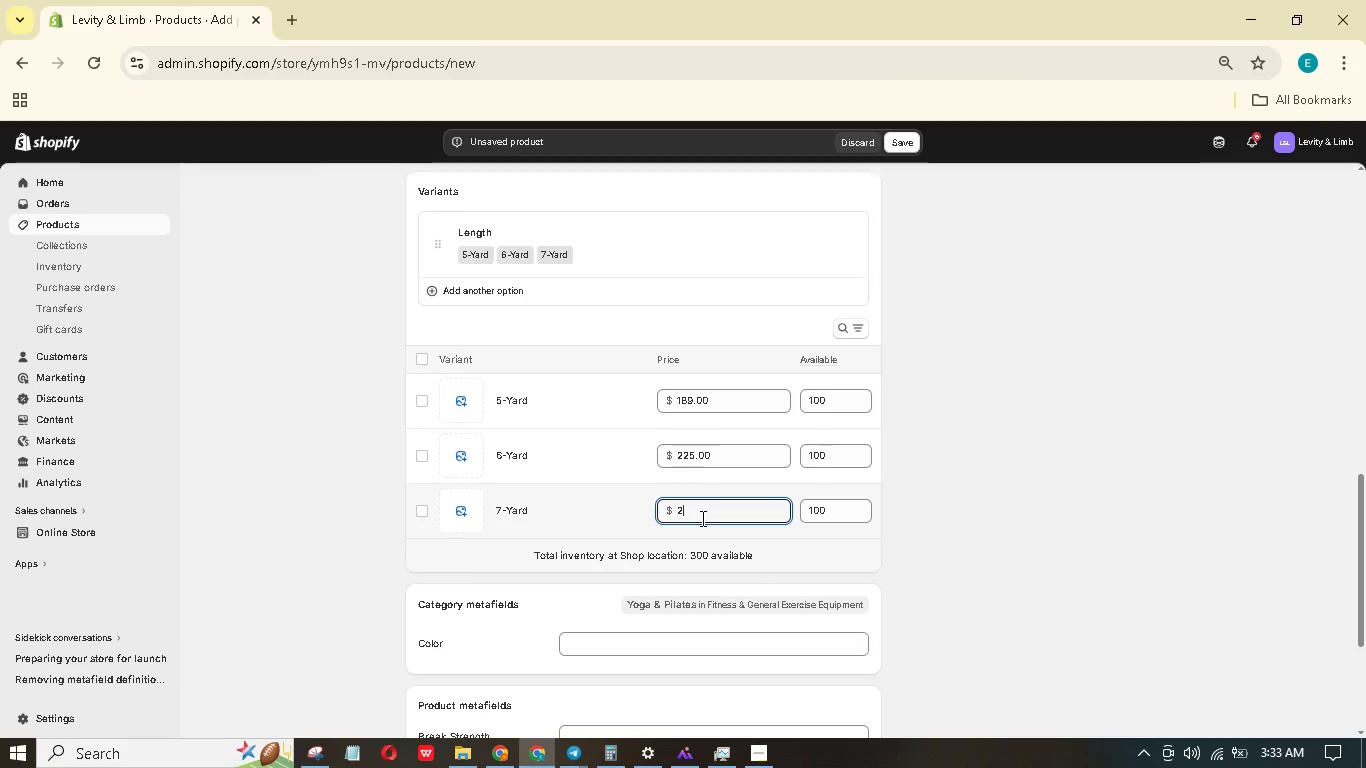 
key(Numpad6)
 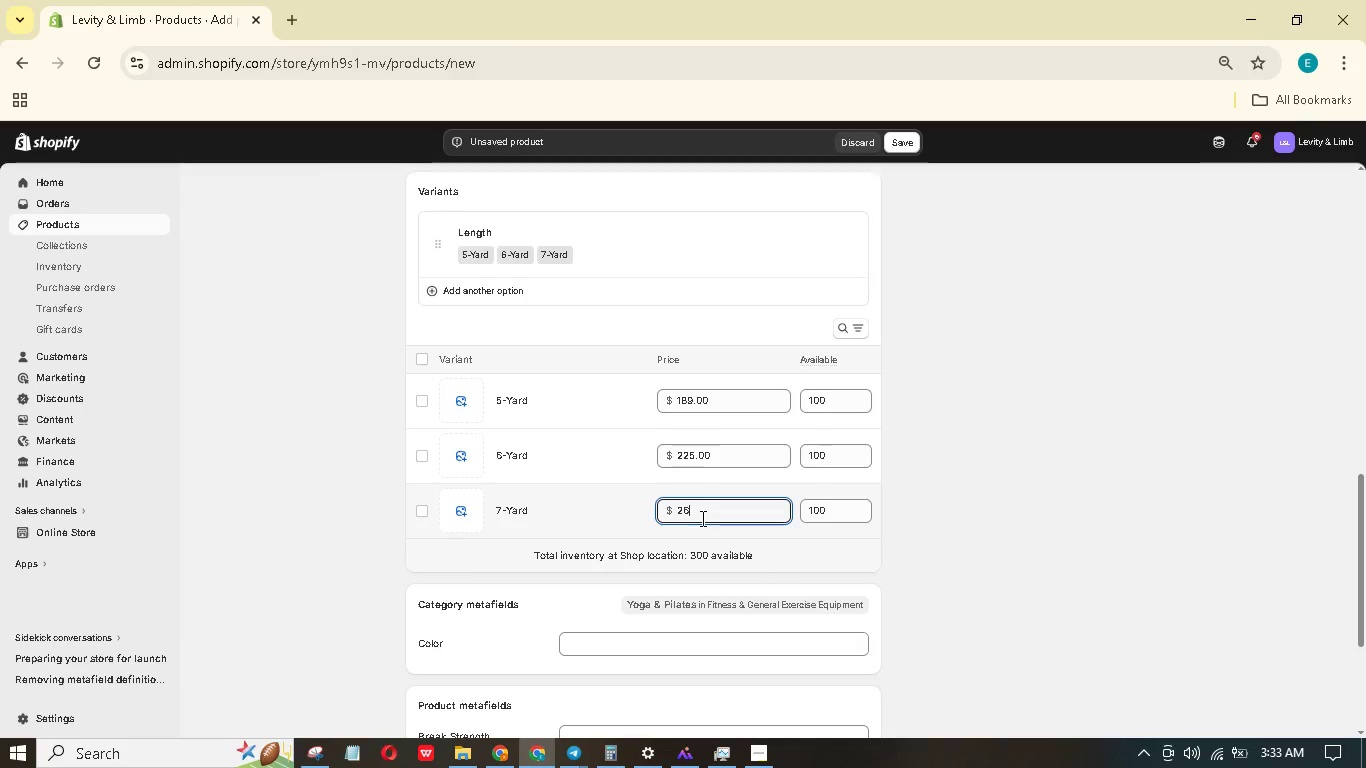 
key(Numpad2)
 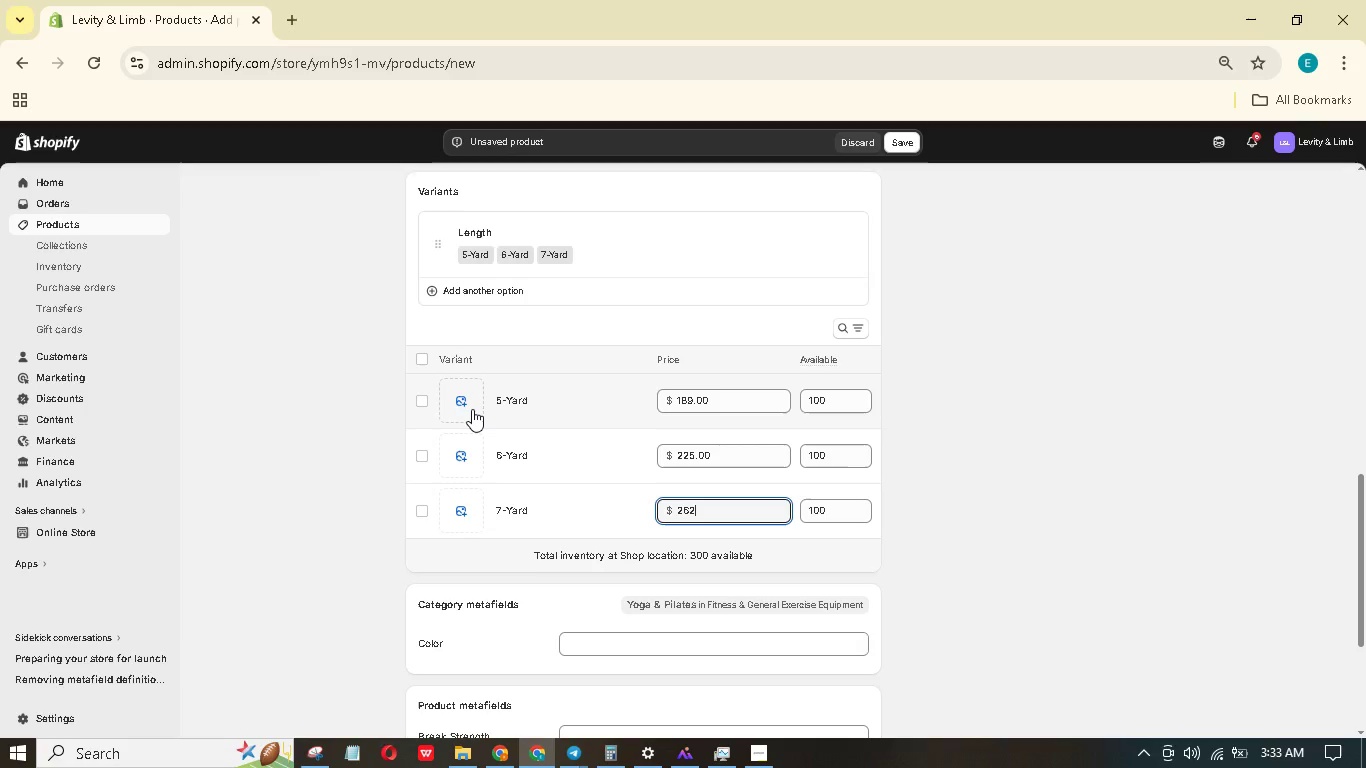 
wait(5.95)
 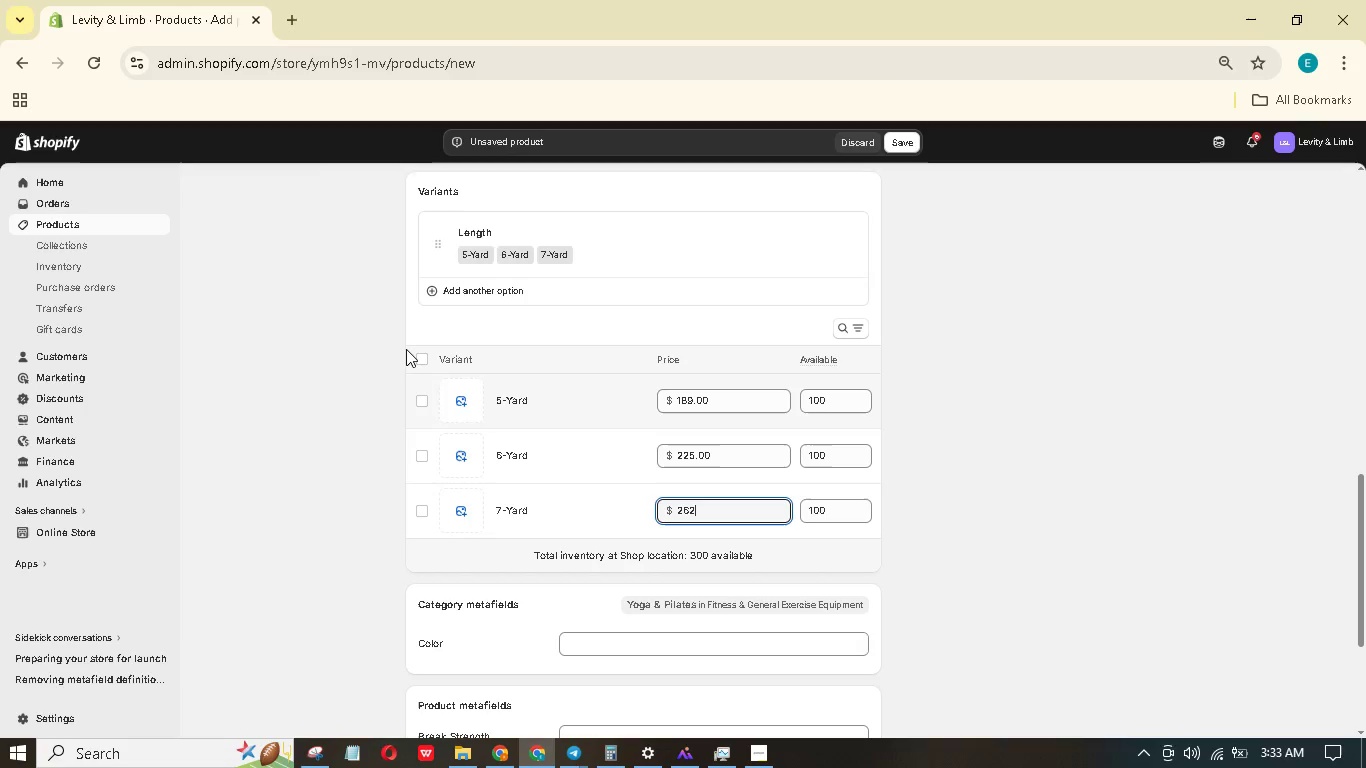 
double_click([472, 409])
 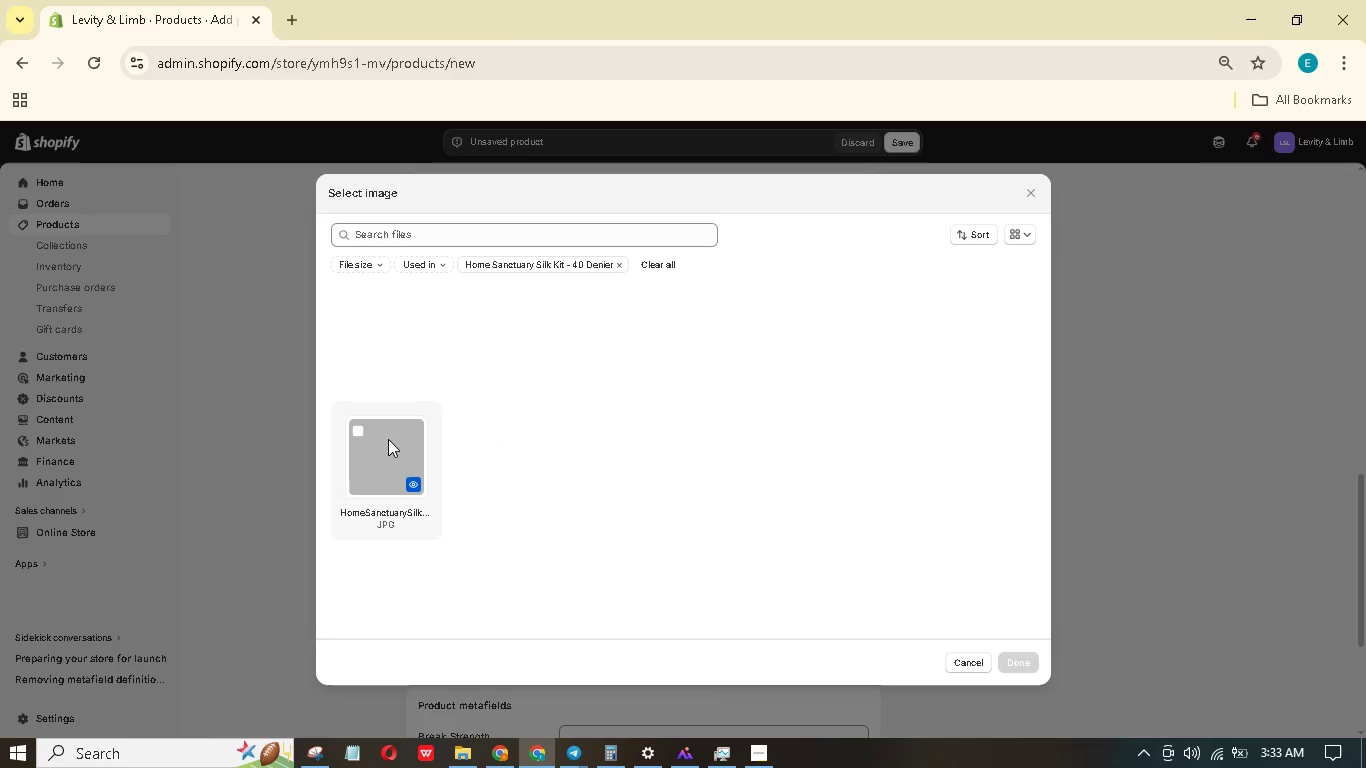 
left_click([388, 439])
 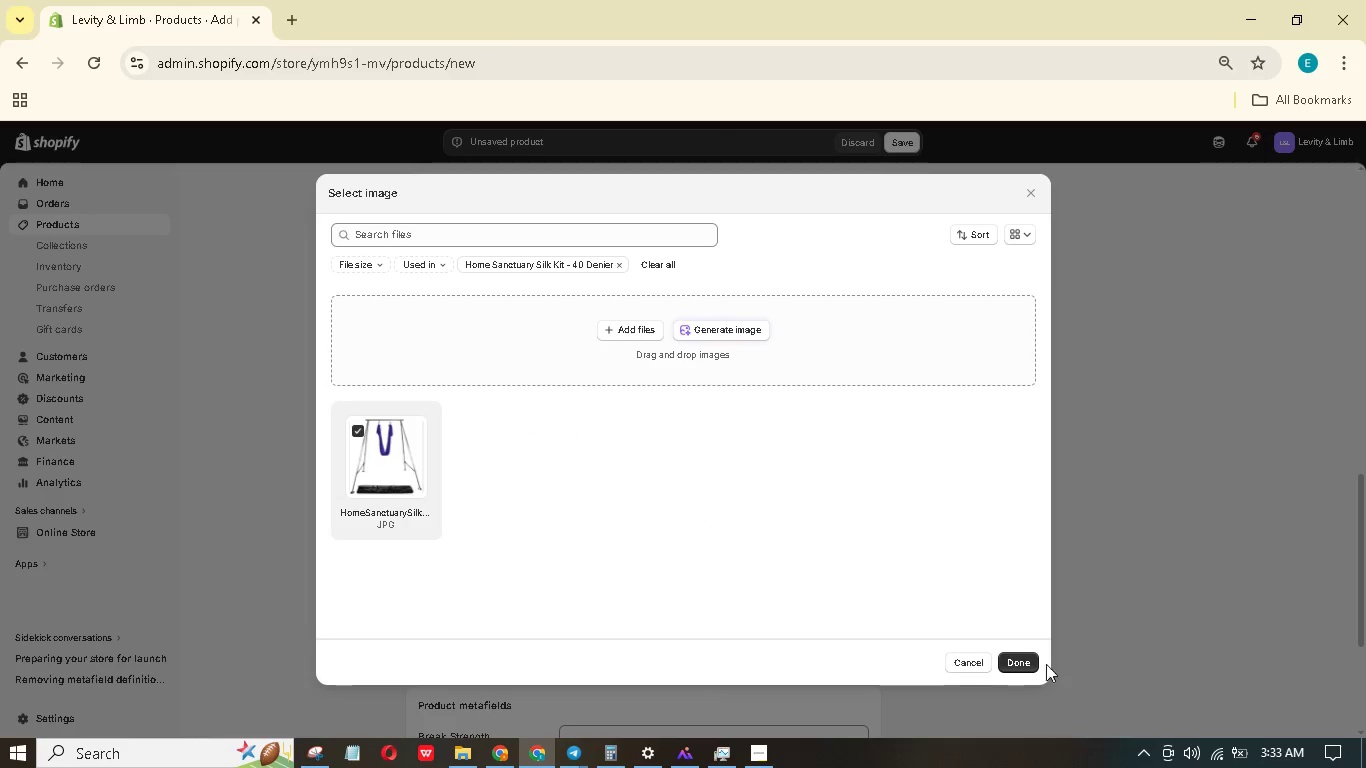 
left_click([1021, 656])
 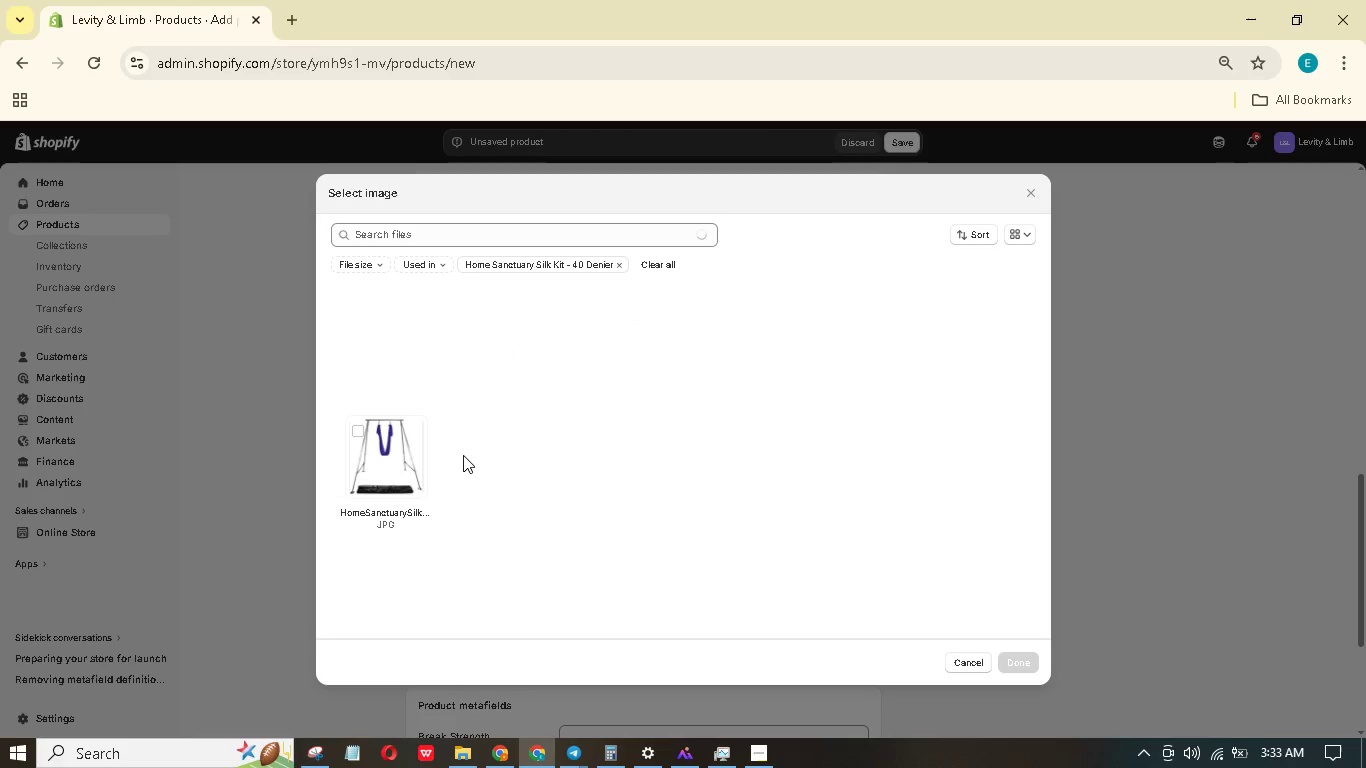 
double_click([381, 449])
 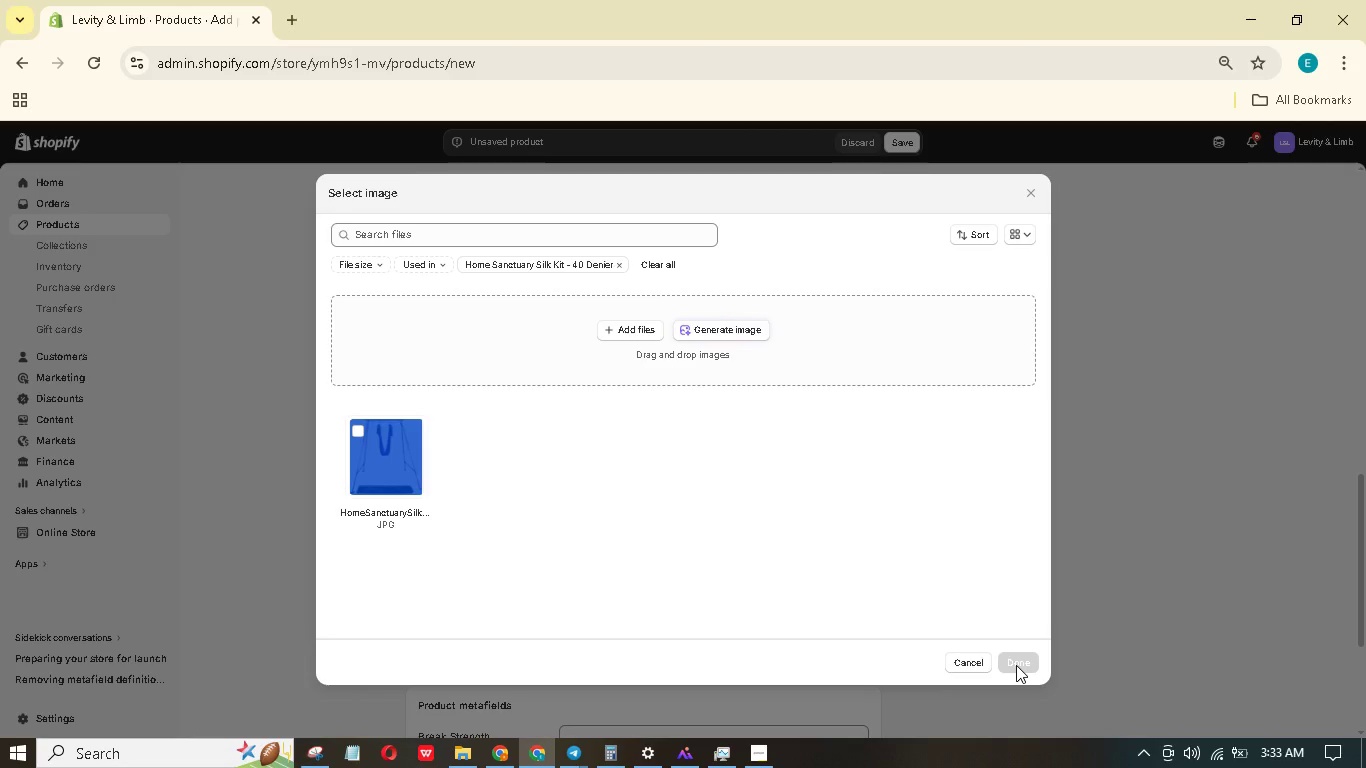 
wait(6.22)
 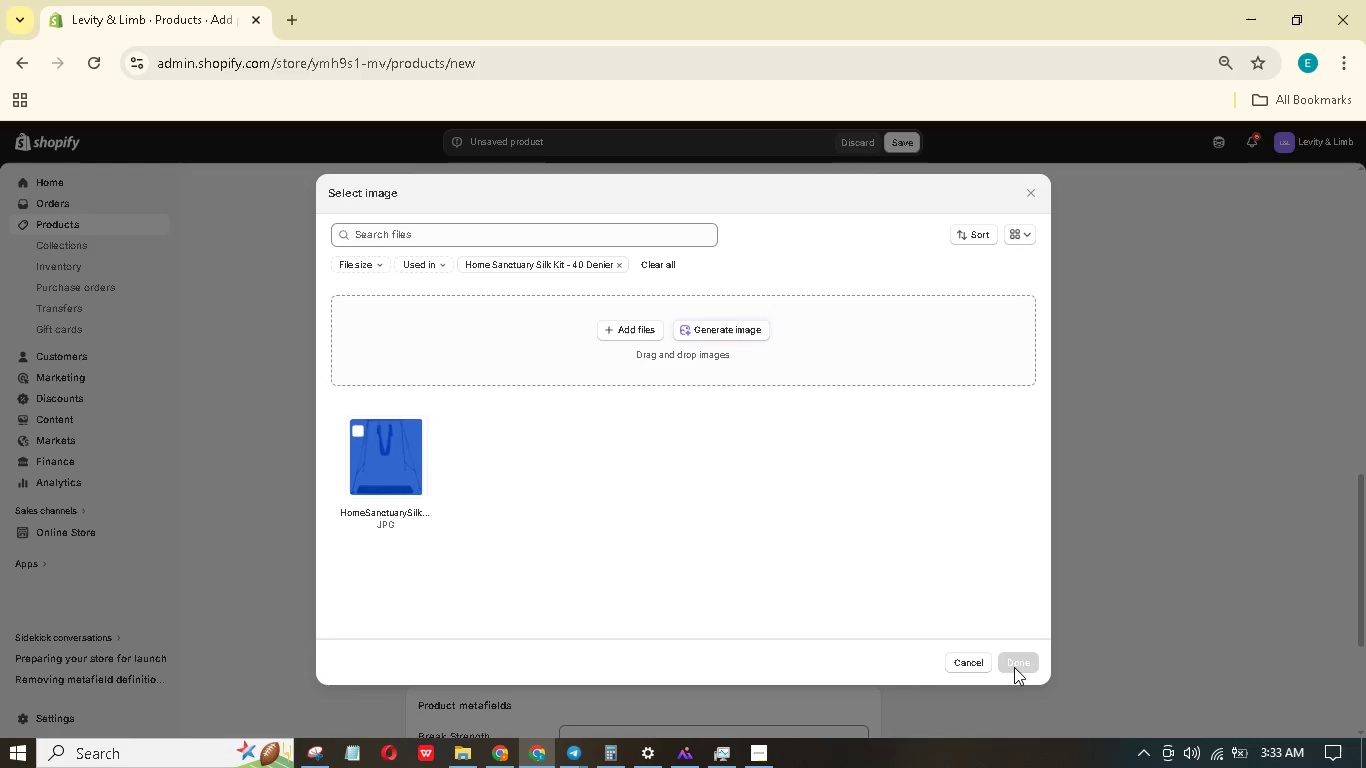 
left_click([387, 464])
 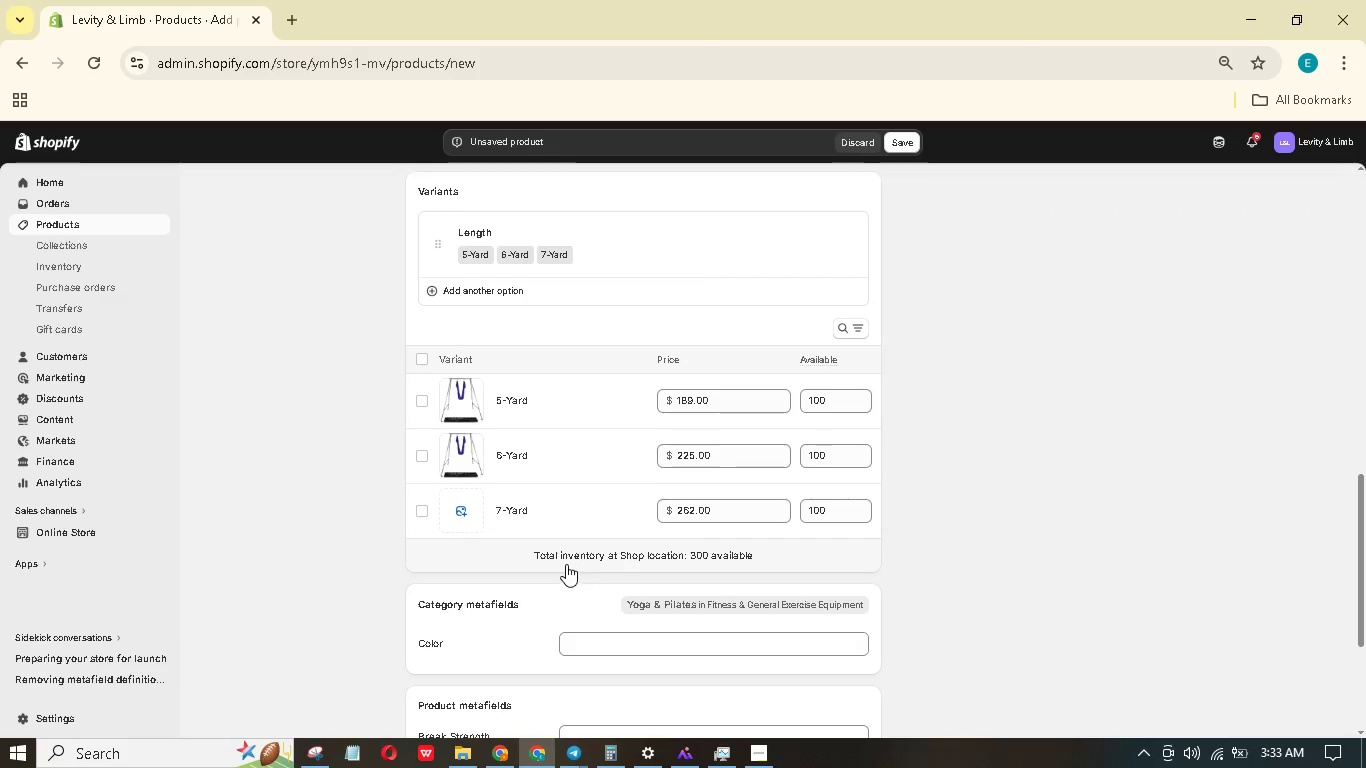 
left_click([466, 491])
 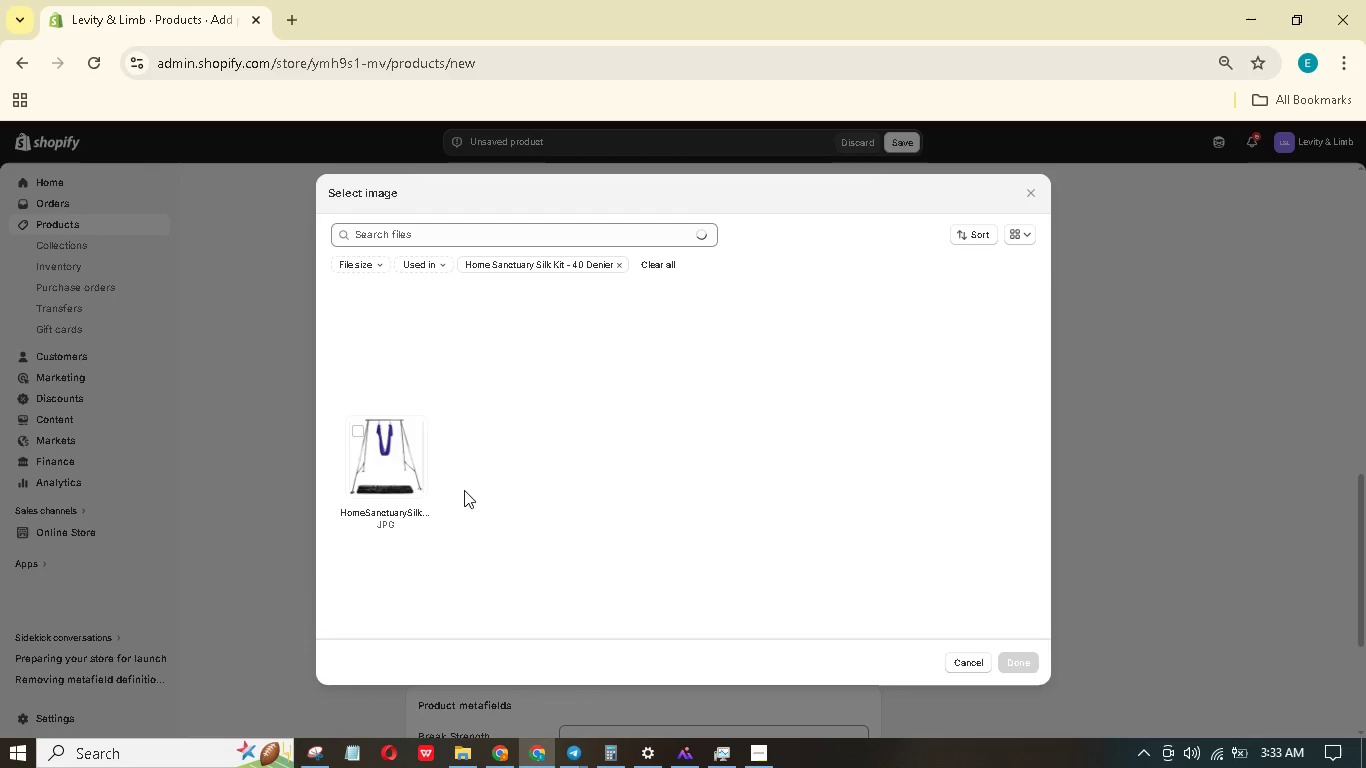 
left_click([405, 474])
 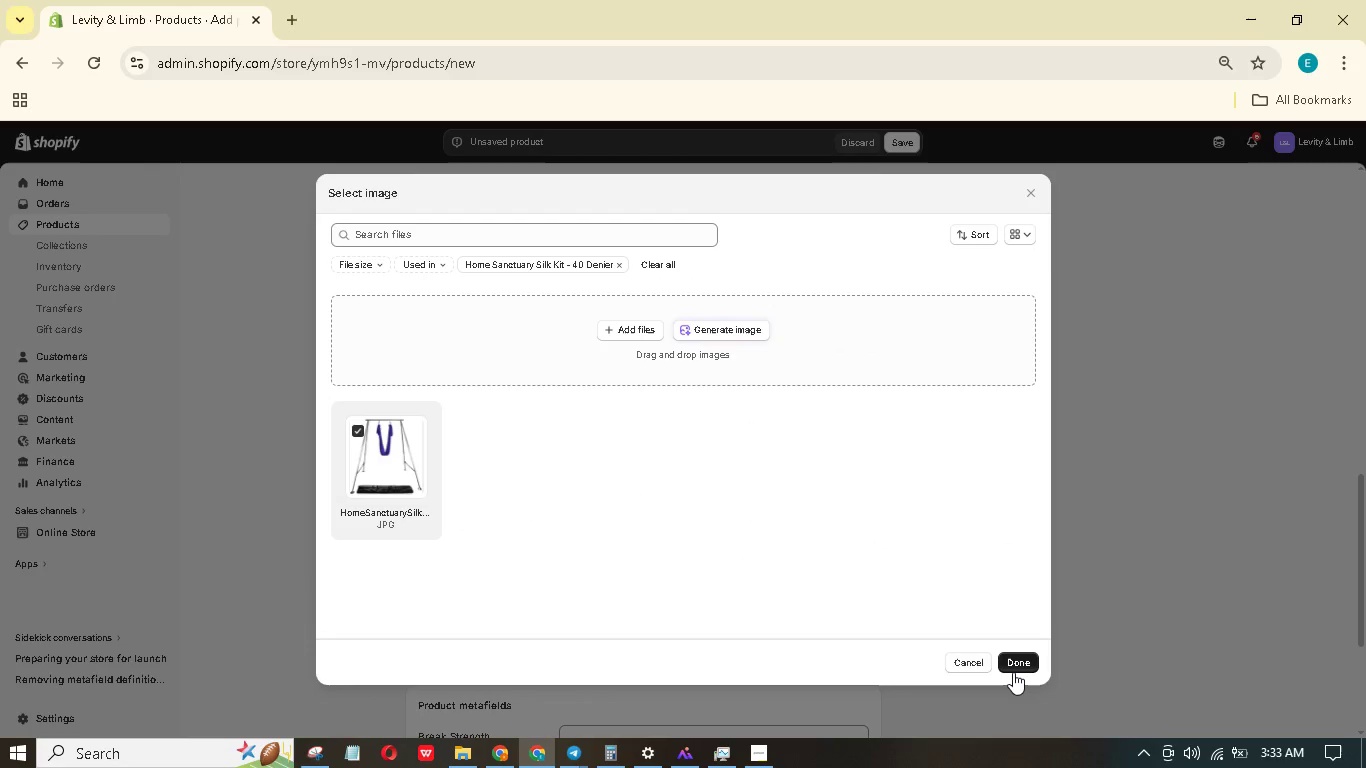 
left_click([1014, 666])
 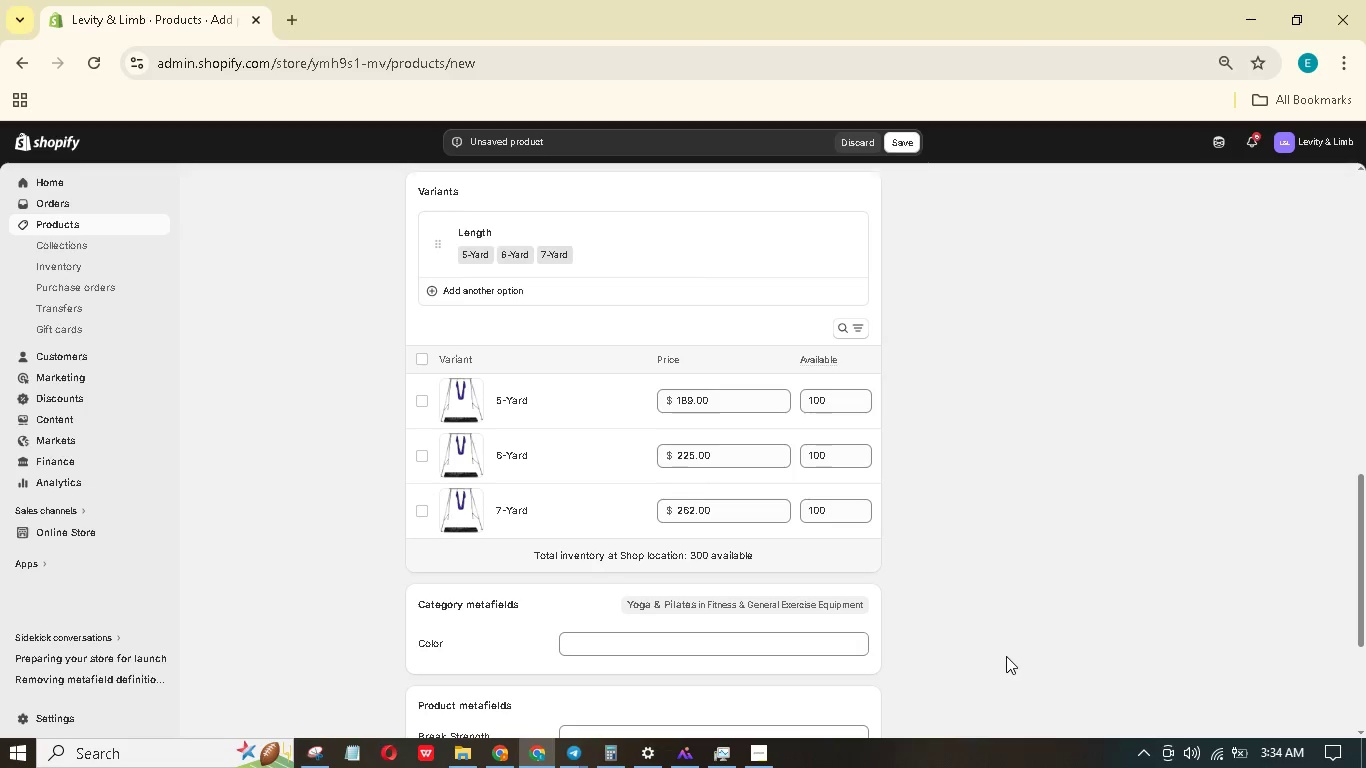 
scroll: coordinate [571, 528], scroll_direction: up, amount: 8.0
 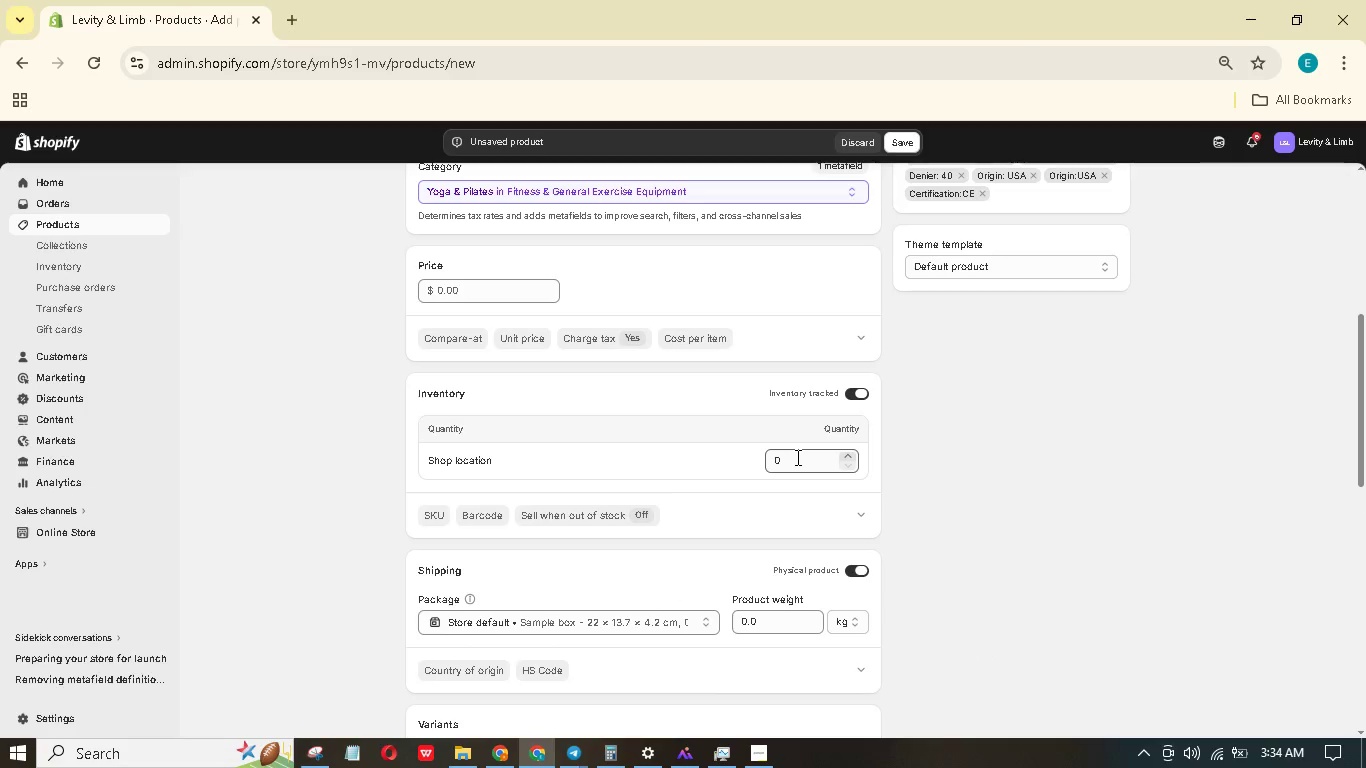 
left_click([796, 457])
 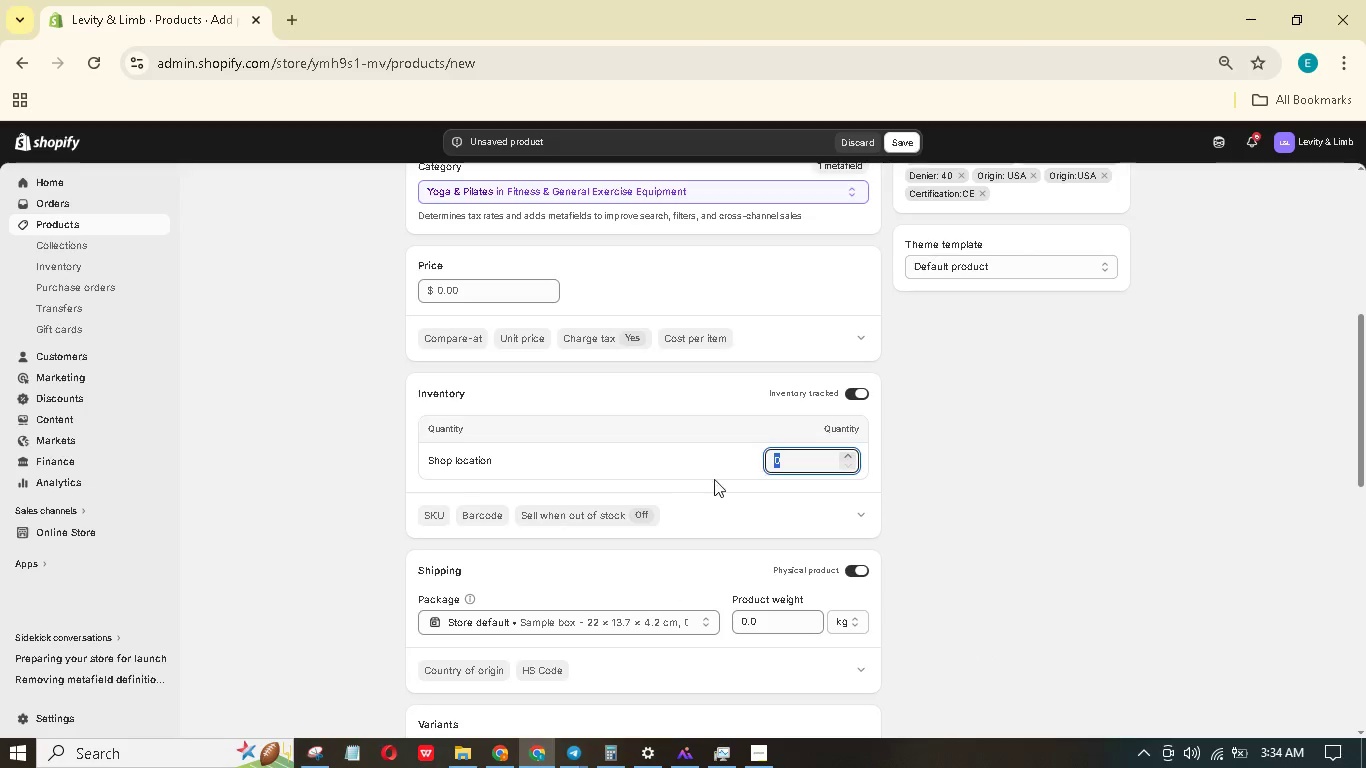 
scroll: coordinate [702, 484], scroll_direction: up, amount: 7.0
 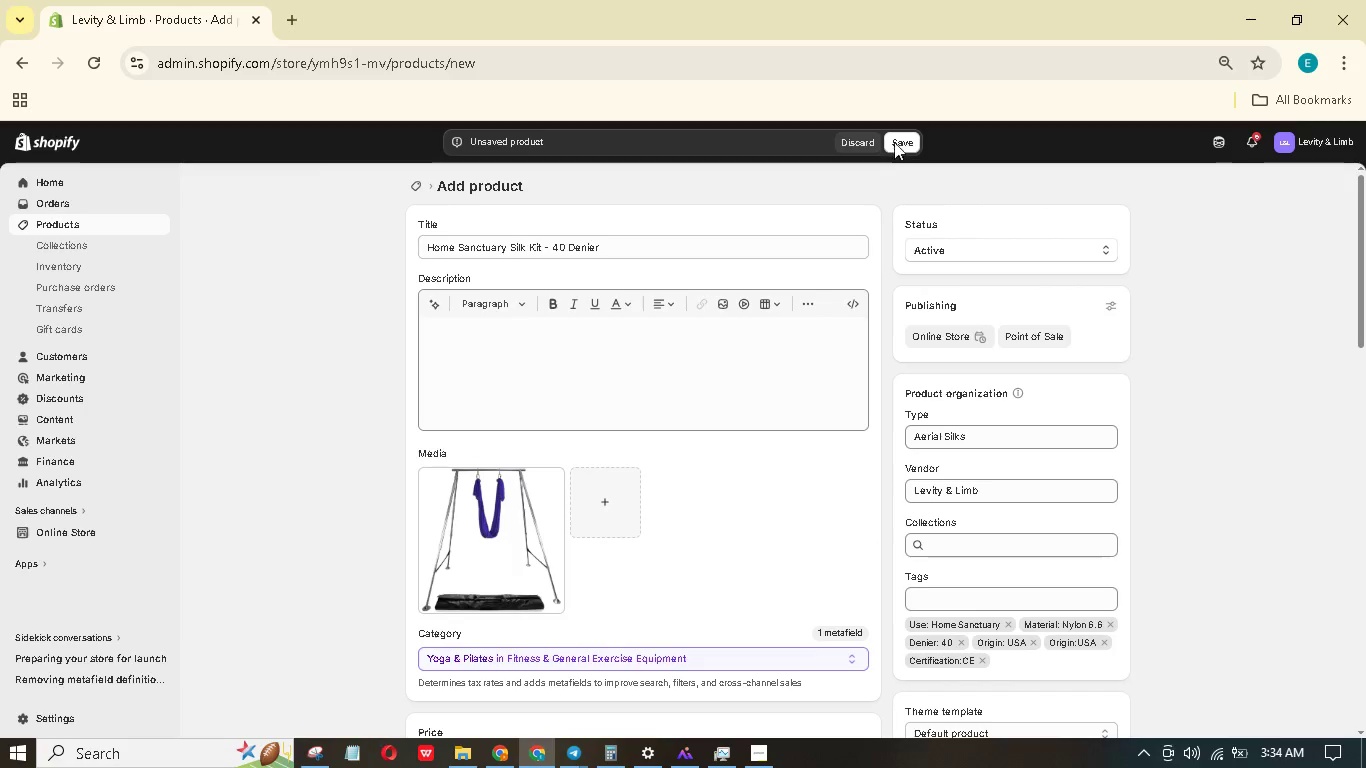 
left_click([894, 141])
 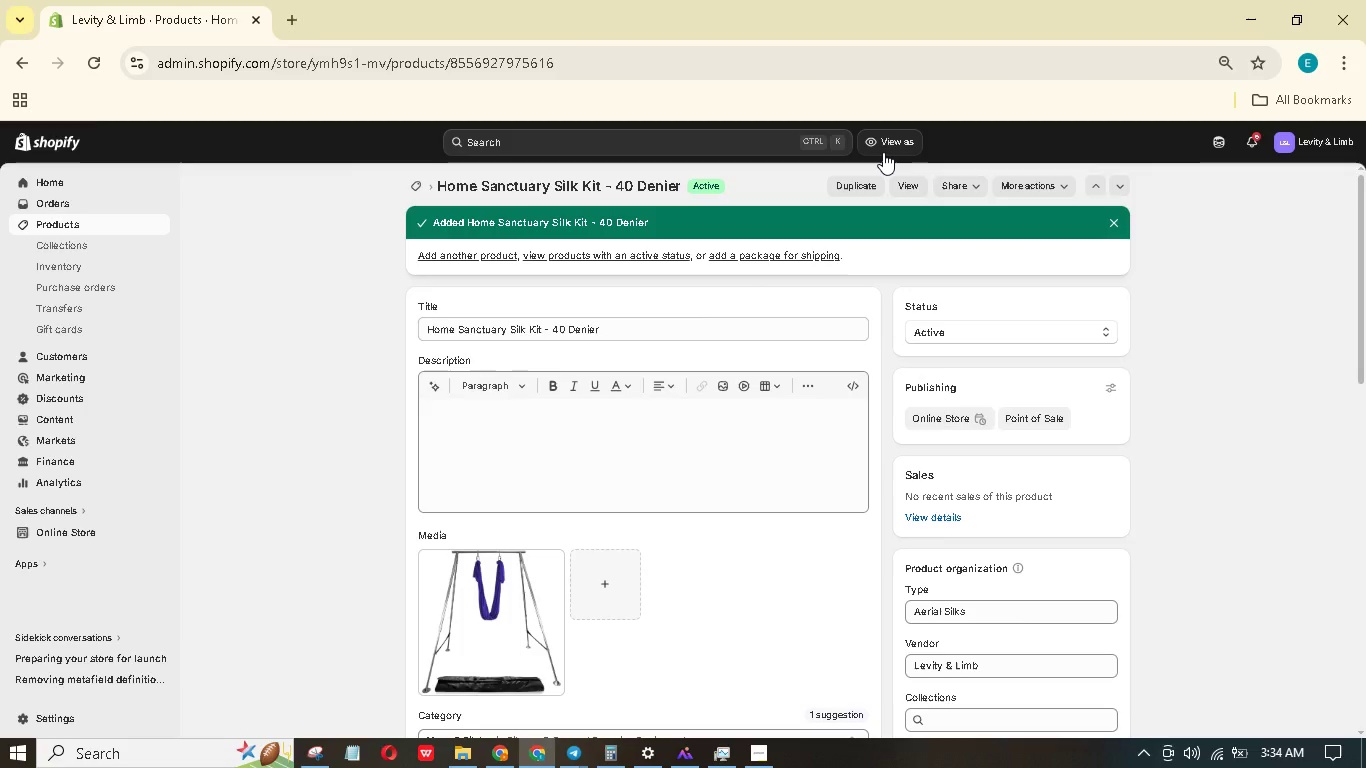 
wait(25.67)
 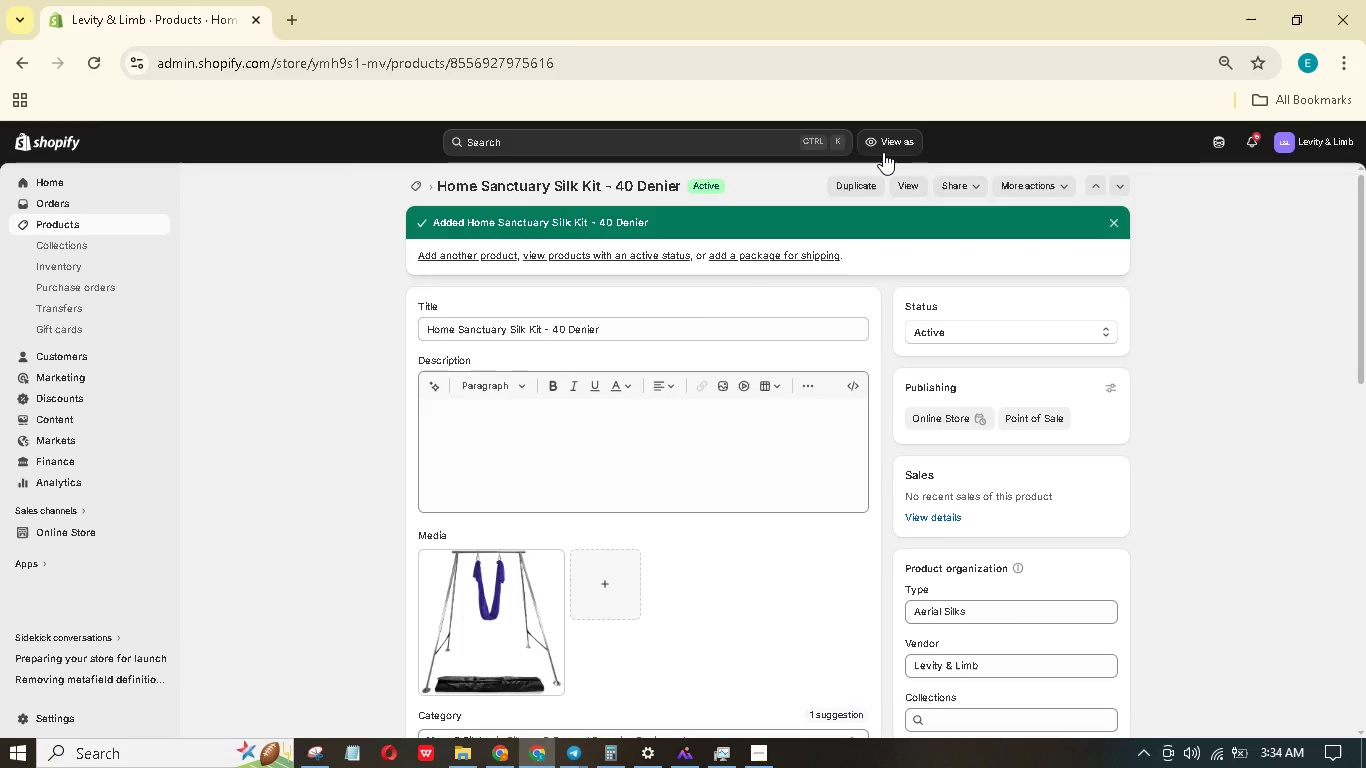 
scroll: coordinate [790, 394], scroll_direction: down, amount: 12.0
 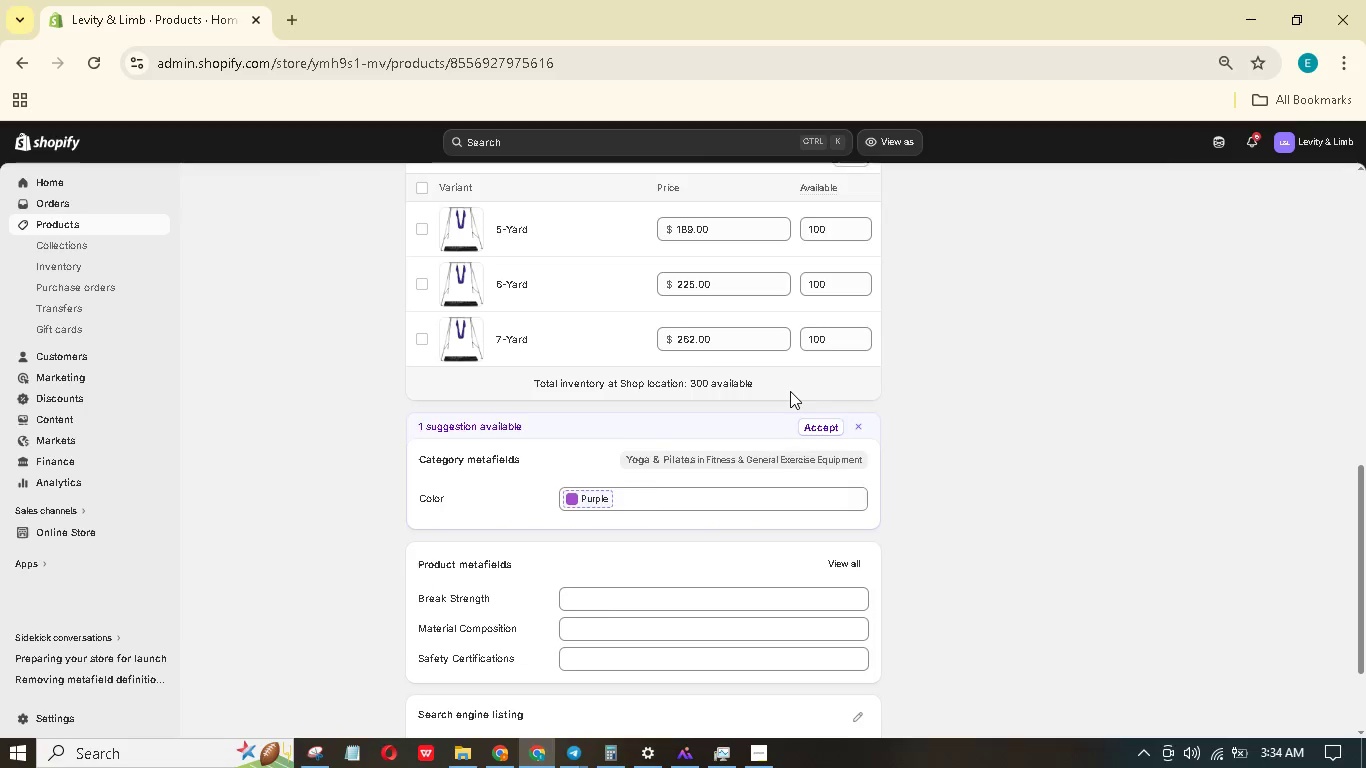 
scroll: coordinate [790, 391], scroll_direction: up, amount: 2.0
 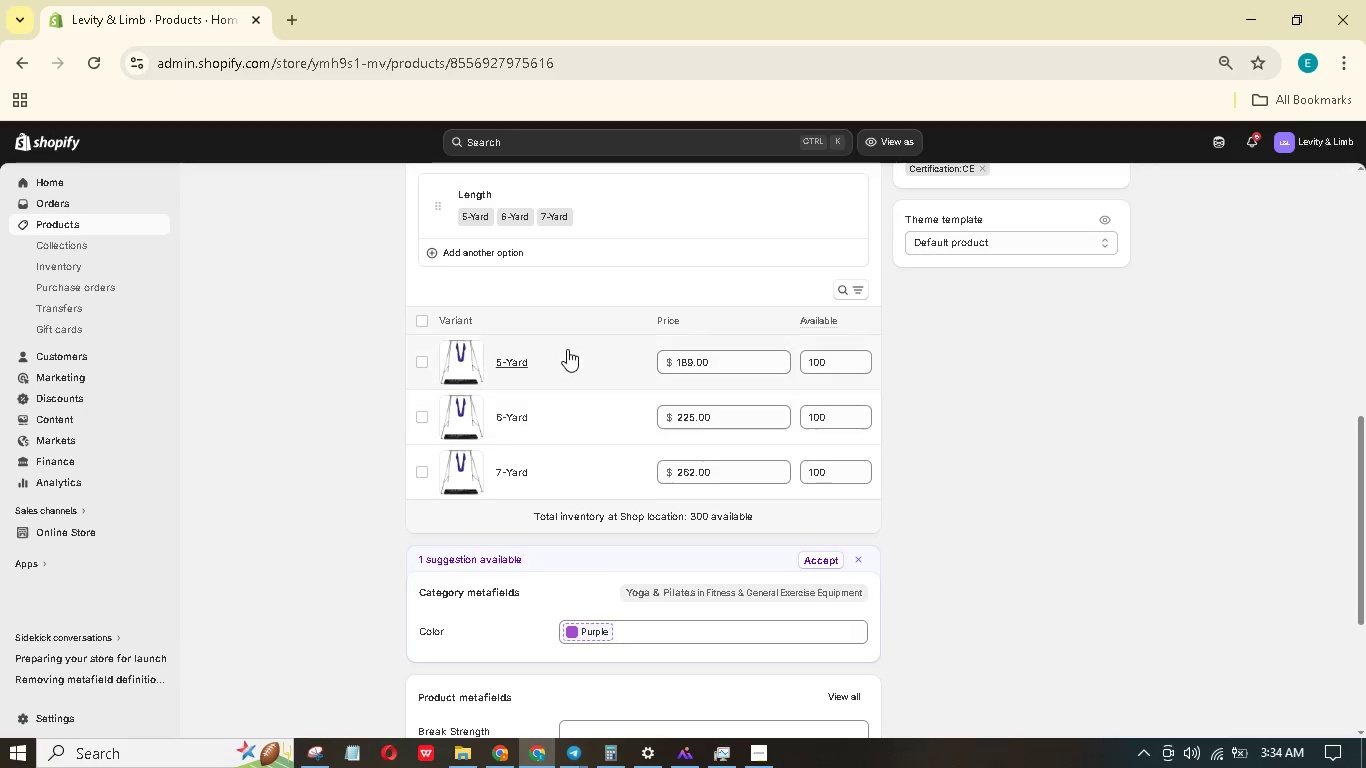 
left_click([567, 349])
 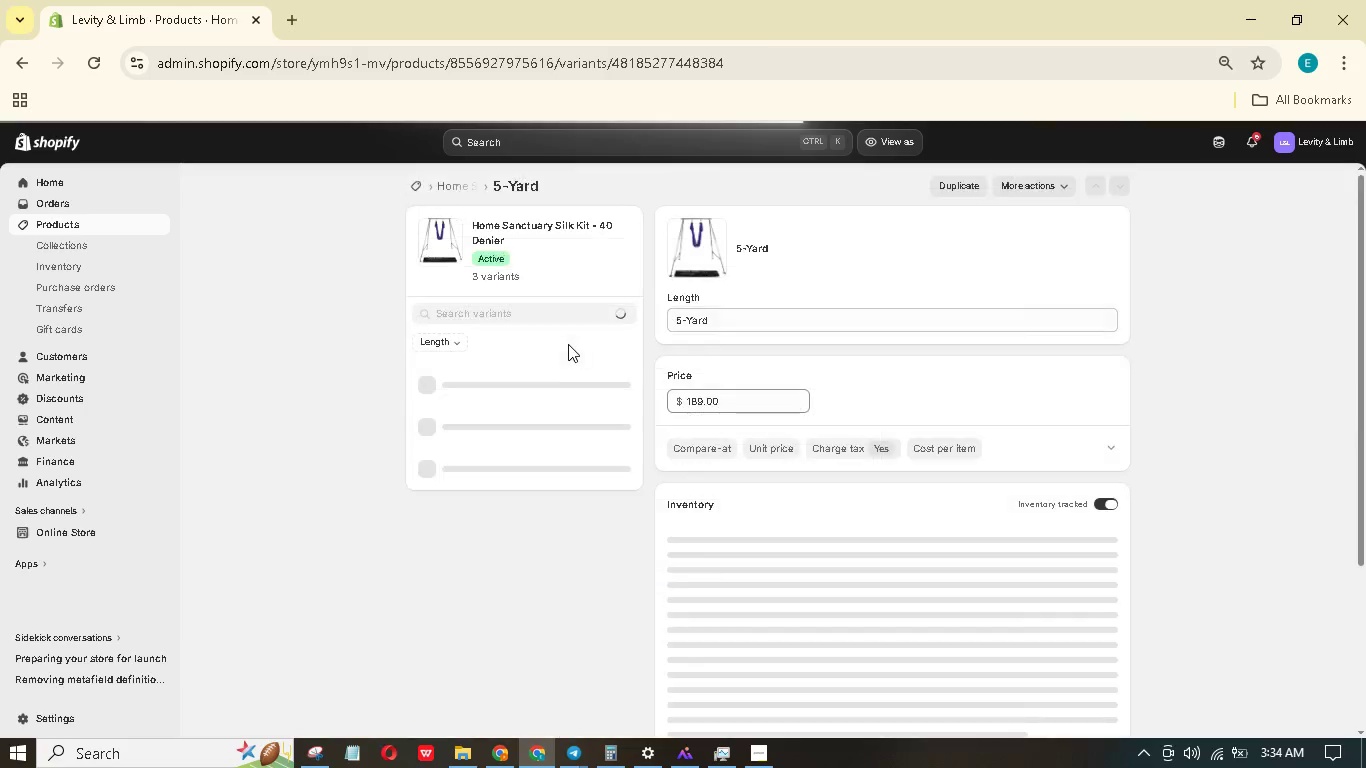 
wait(8.25)
 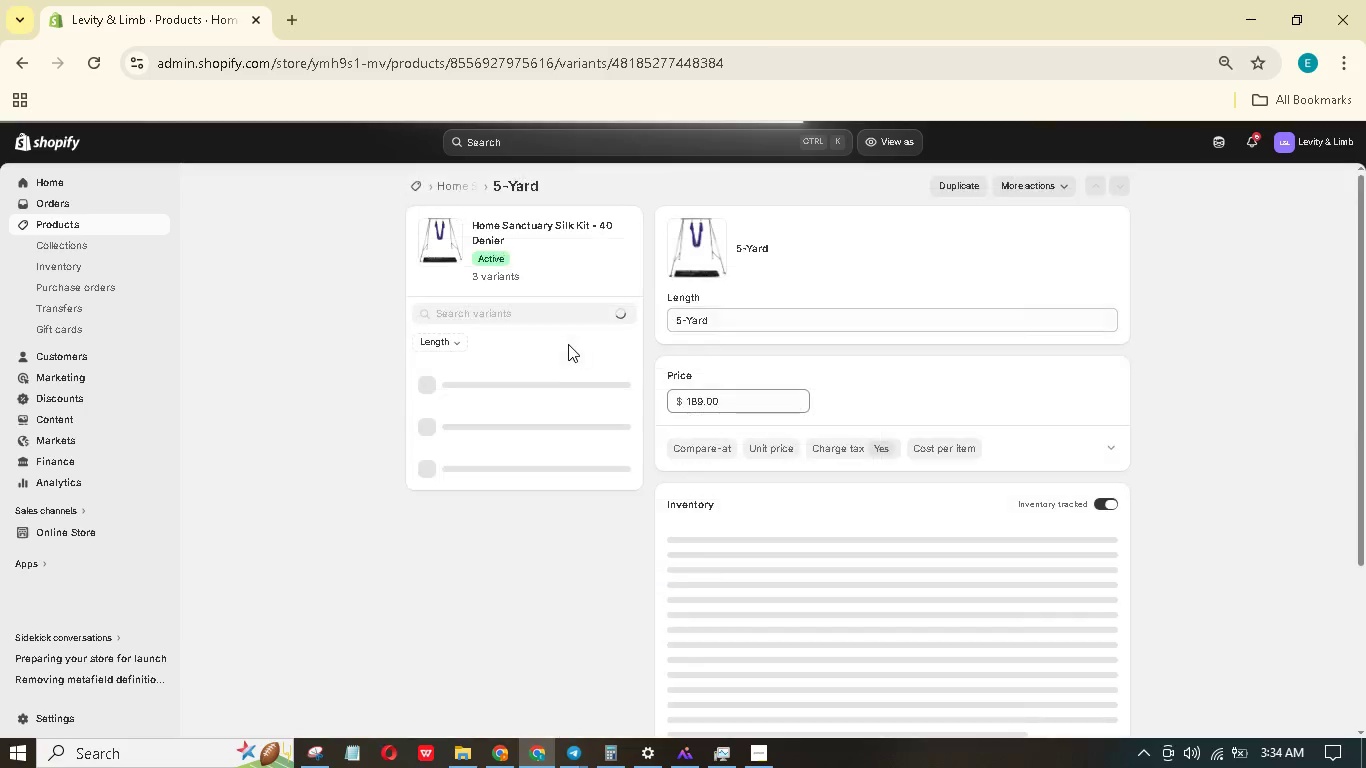 
left_click([695, 444])
 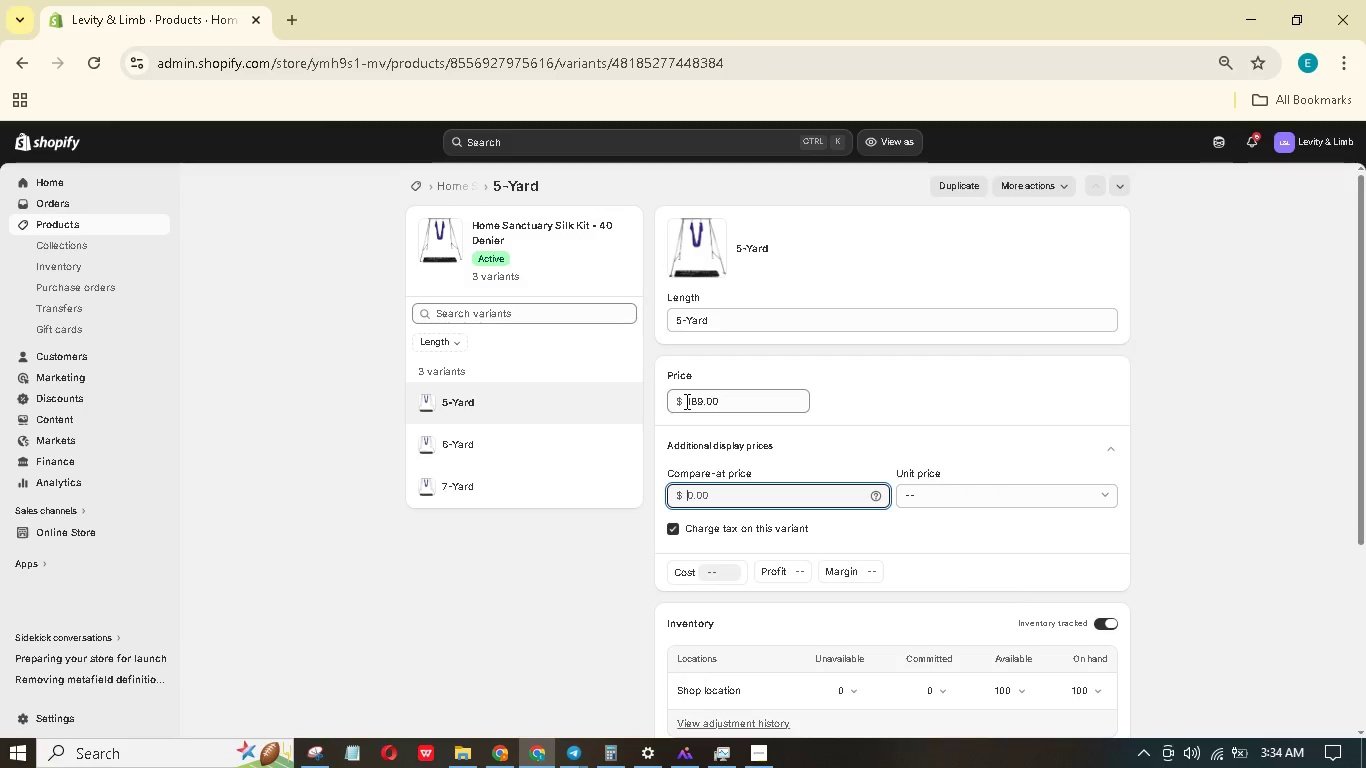 
key(Numpad2)
 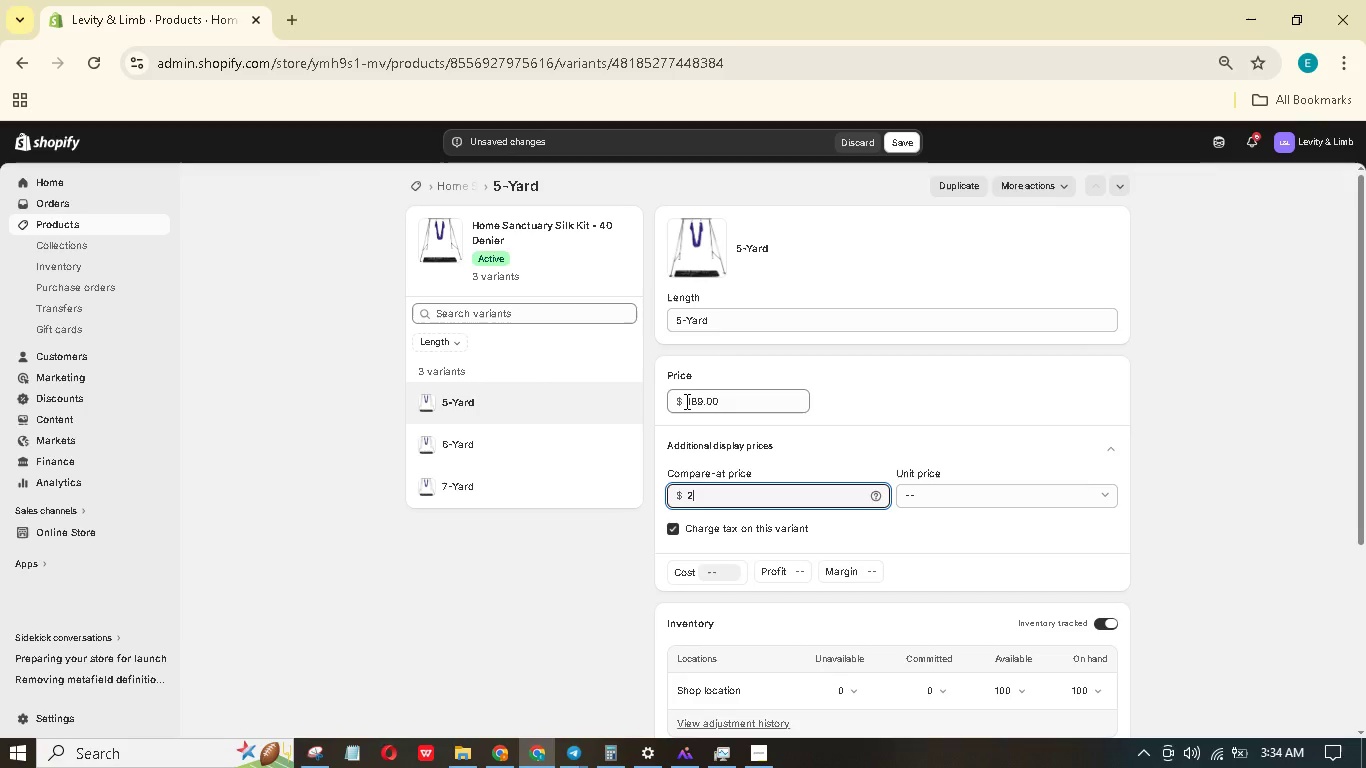 
key(Numpad2)
 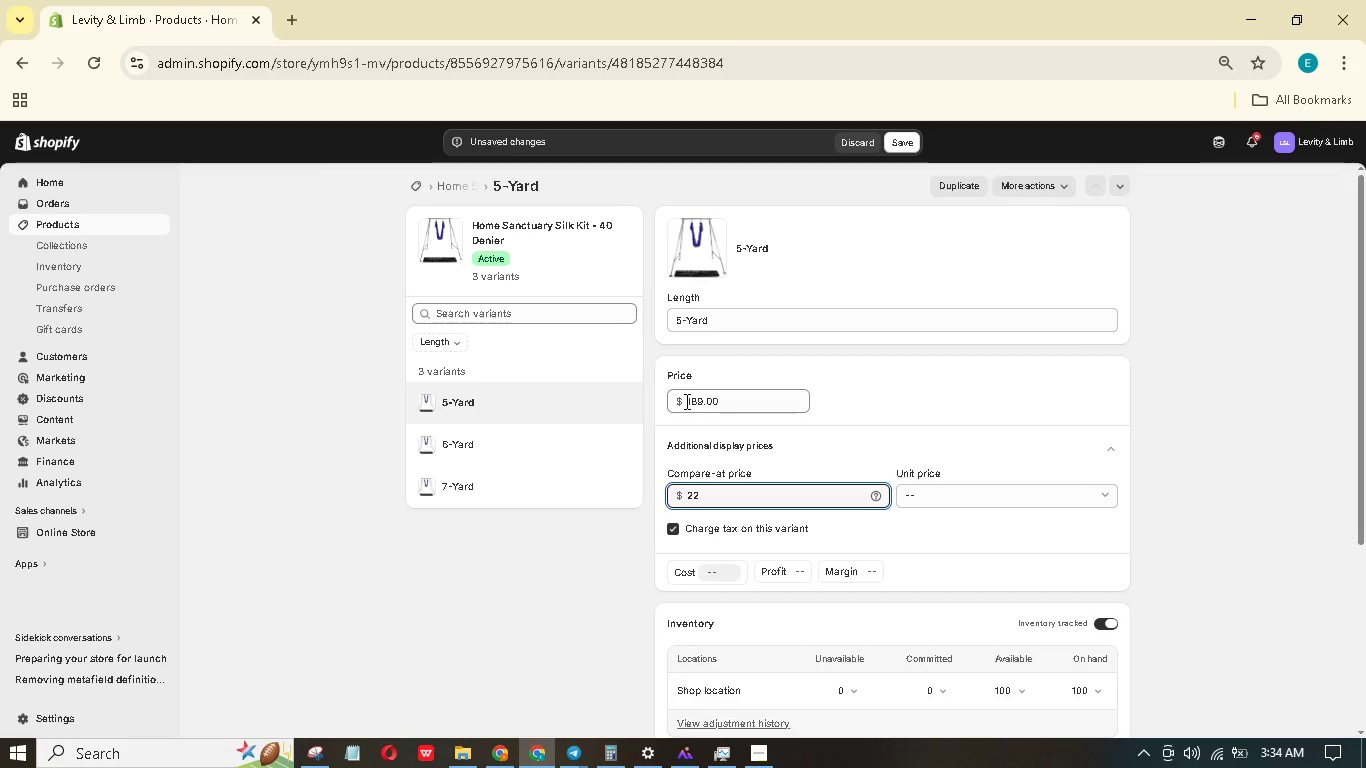 
key(Numpad9)
 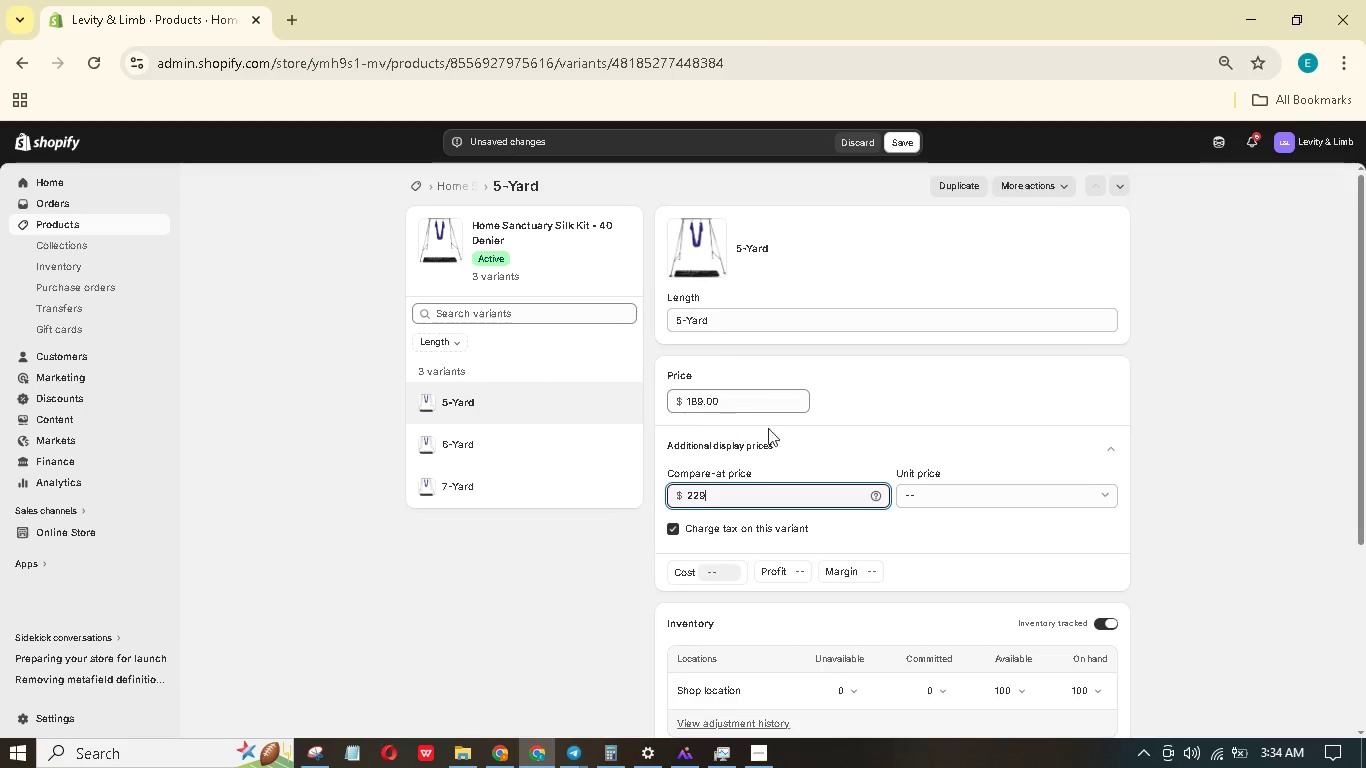 
scroll: coordinate [998, 529], scroll_direction: down, amount: 4.0
 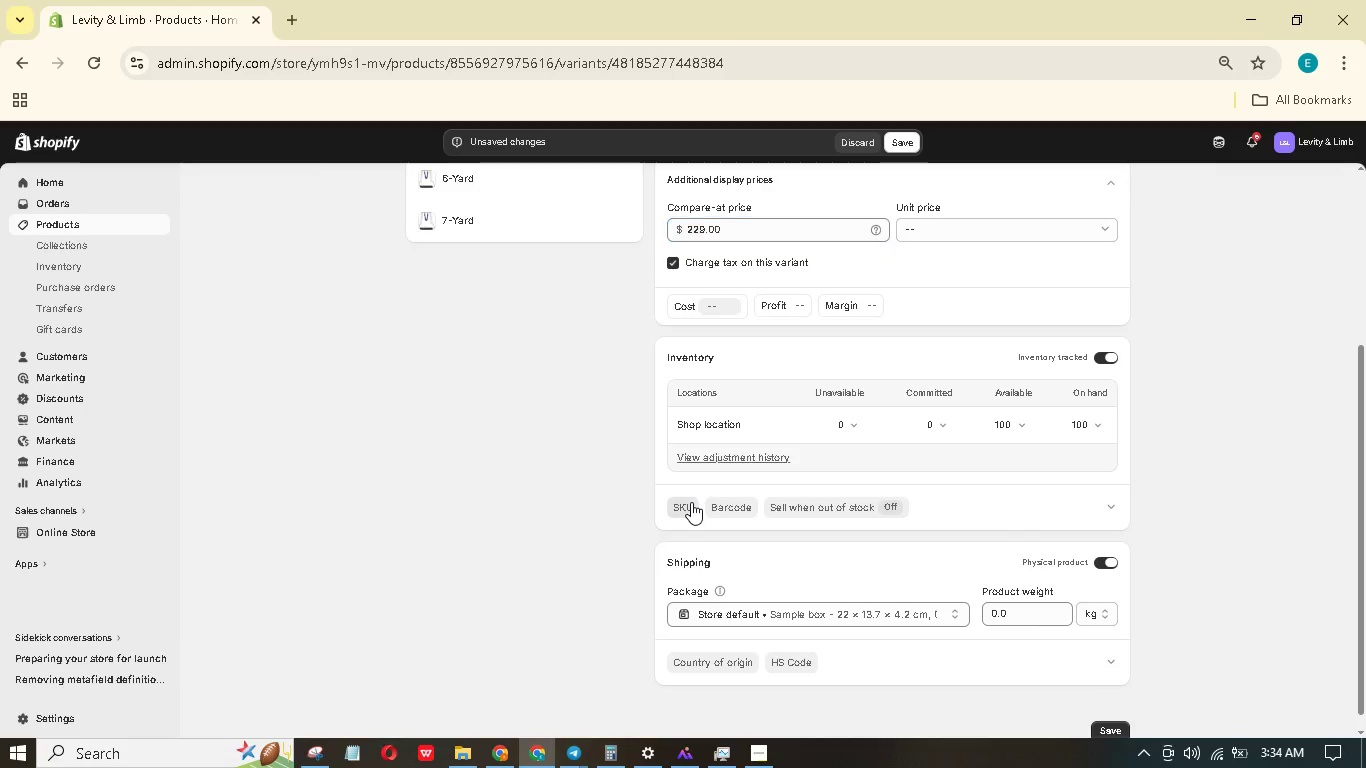 
double_click([691, 502])
 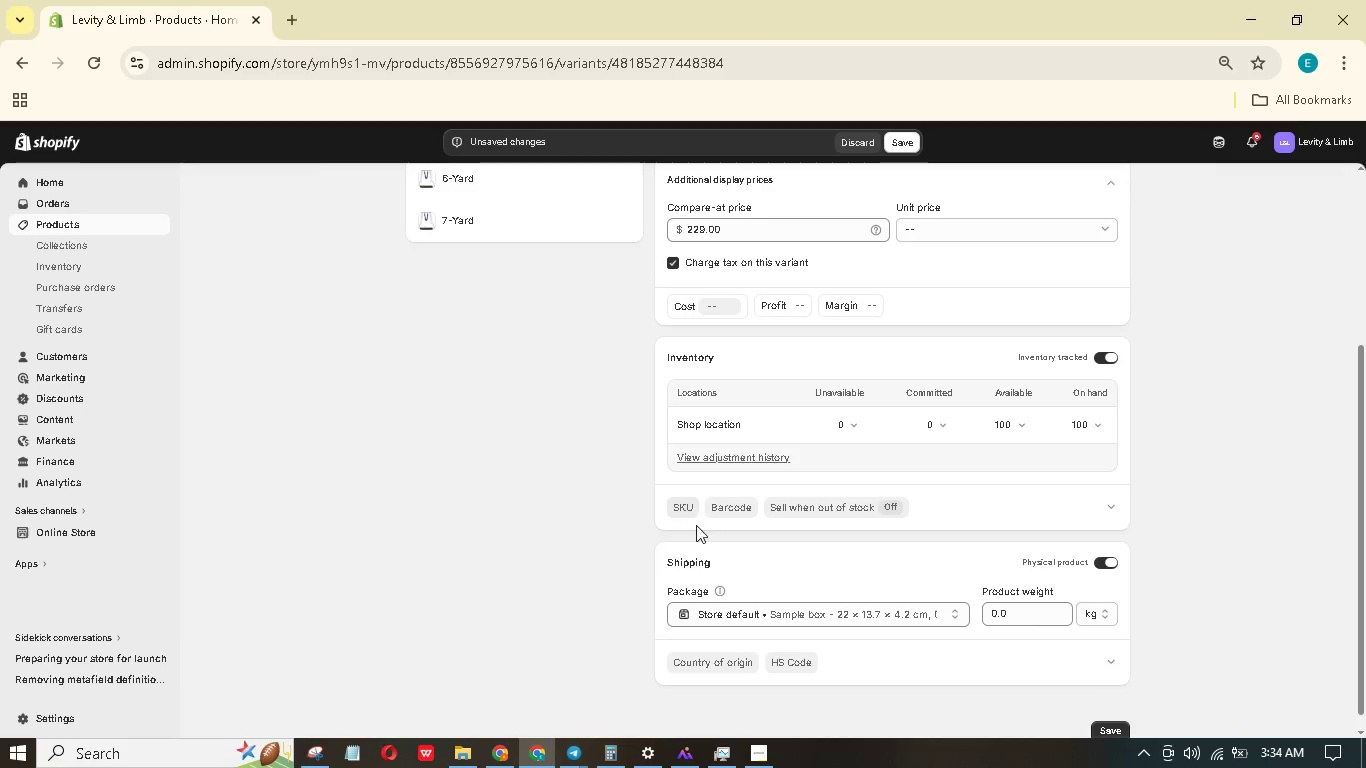 
left_click([678, 511])
 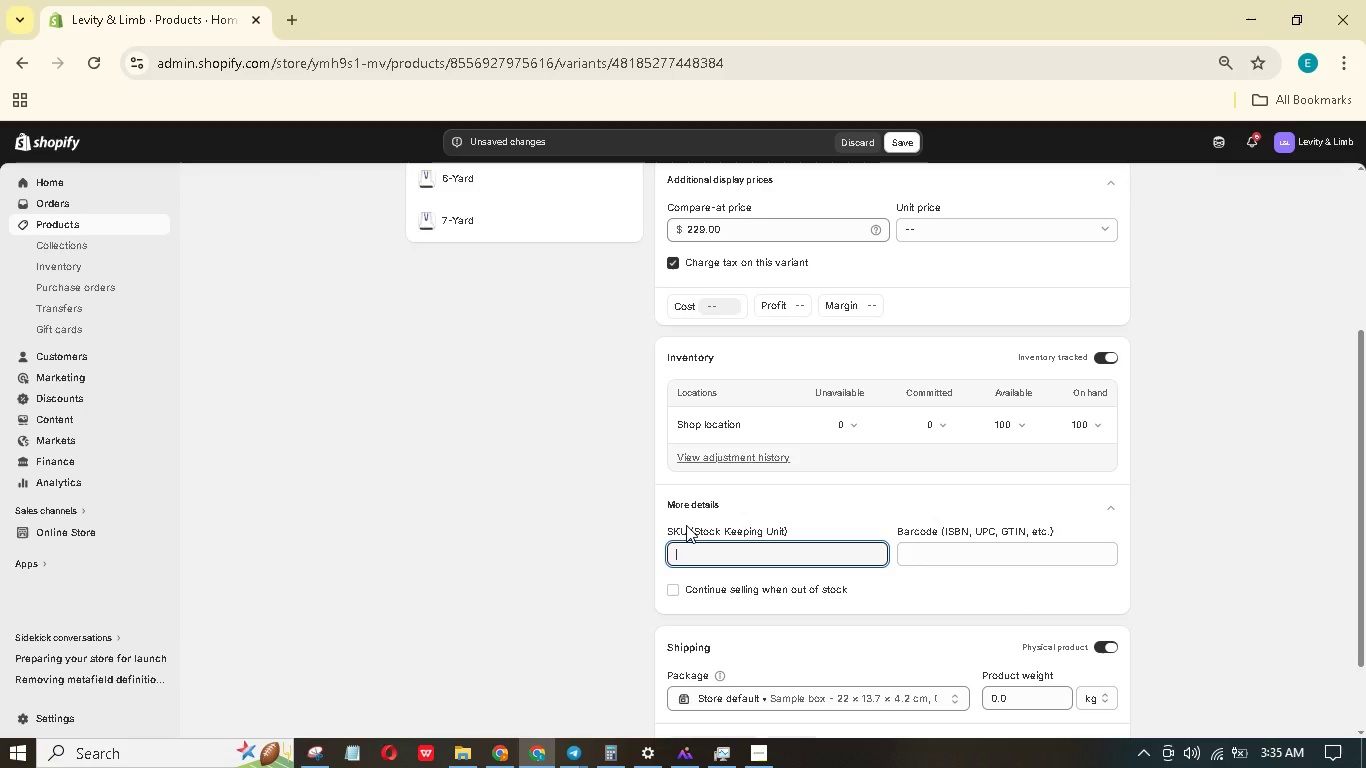 
type(LLS-HOME-)
 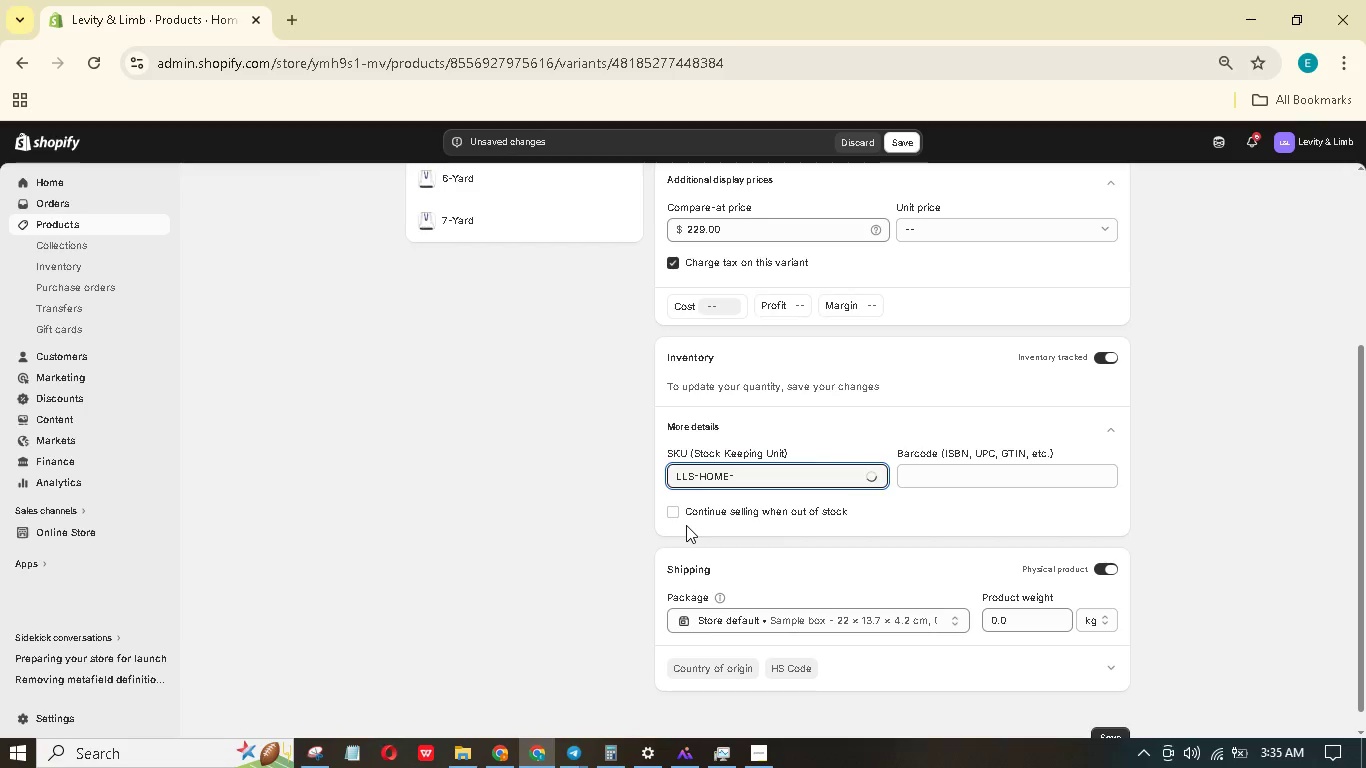 
type(40-05)
 